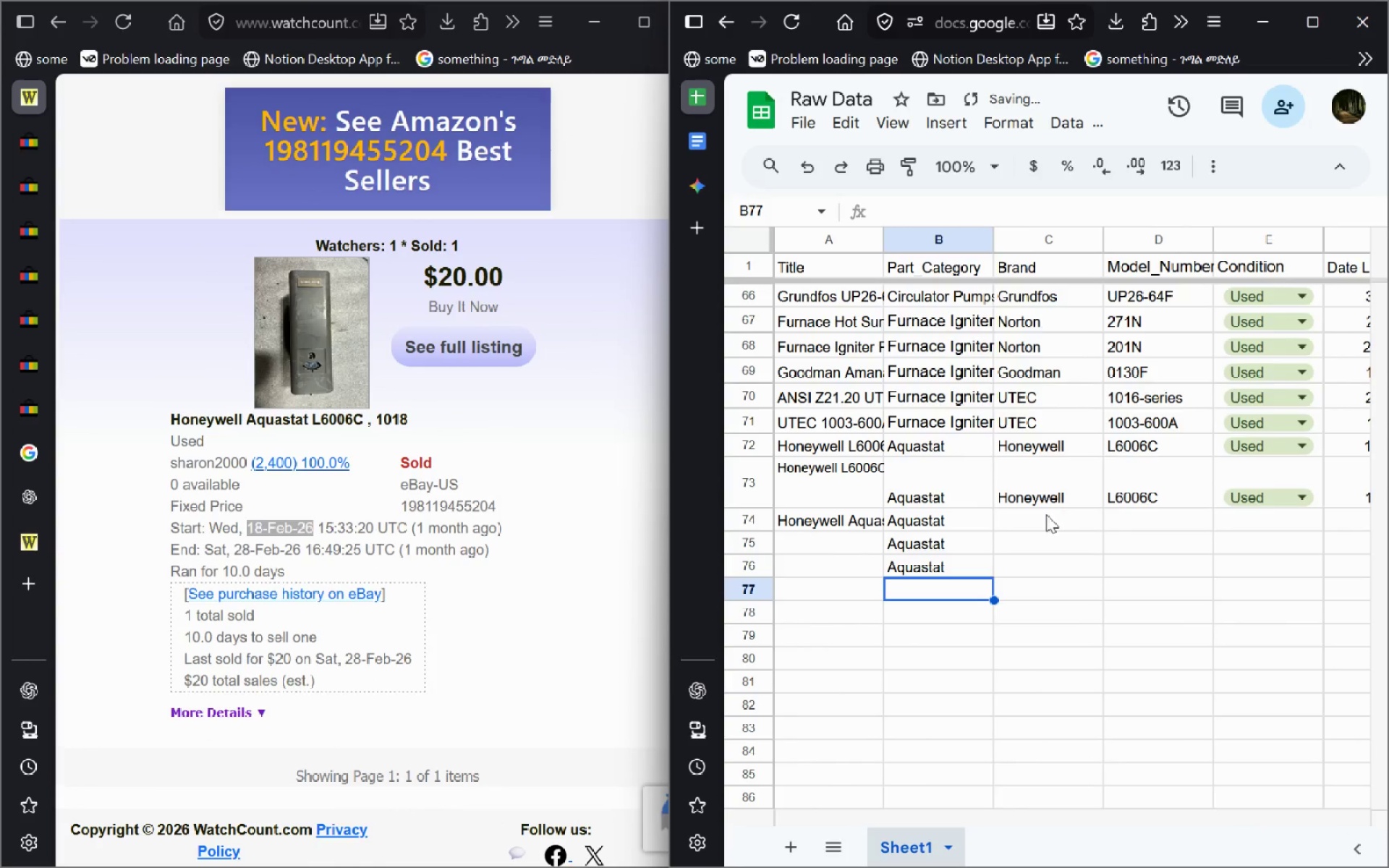 
left_click_drag(start_coordinate=[1047, 498], to_coordinate=[1101, 504])
 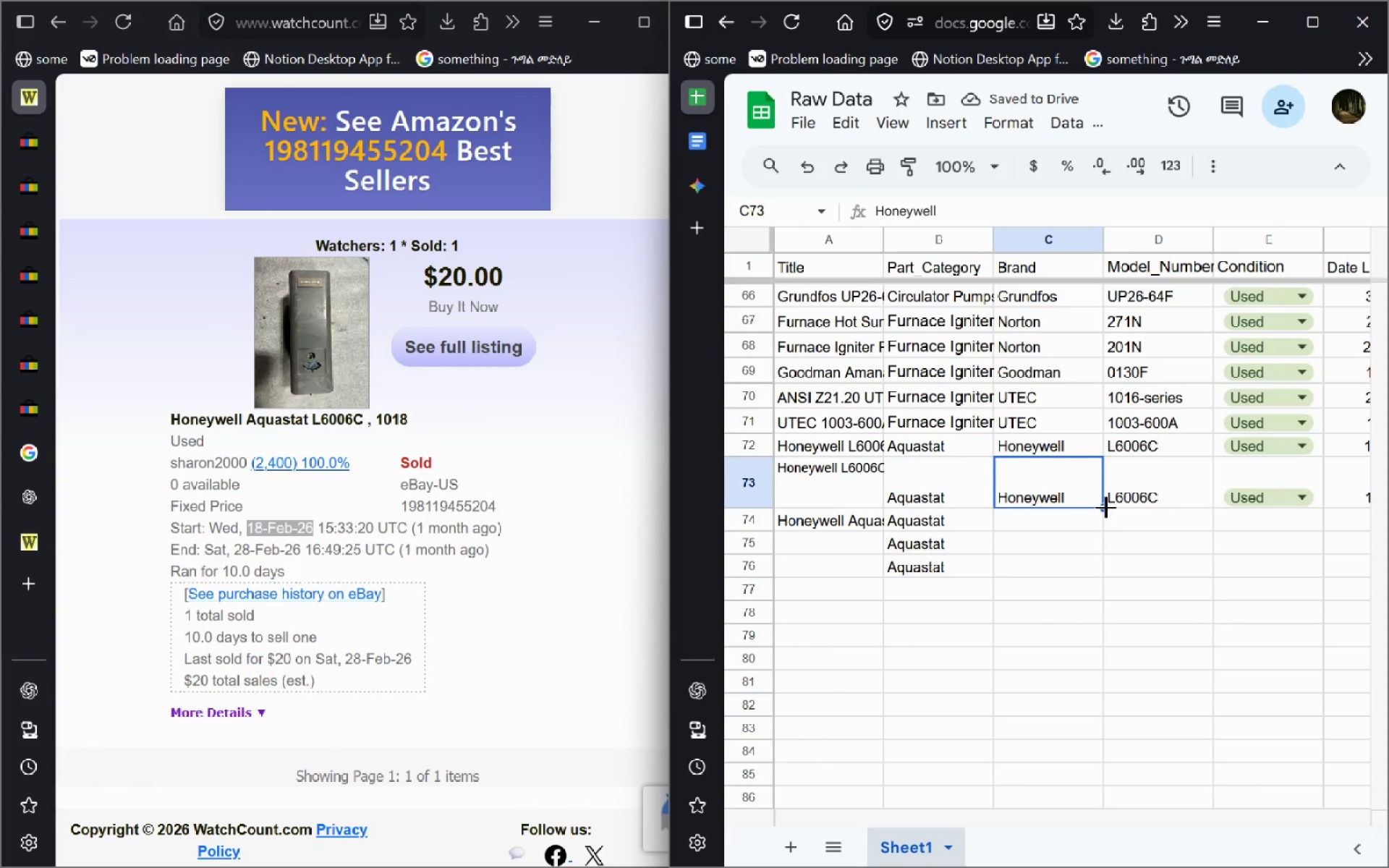 
left_click_drag(start_coordinate=[1104, 505], to_coordinate=[1105, 558])
 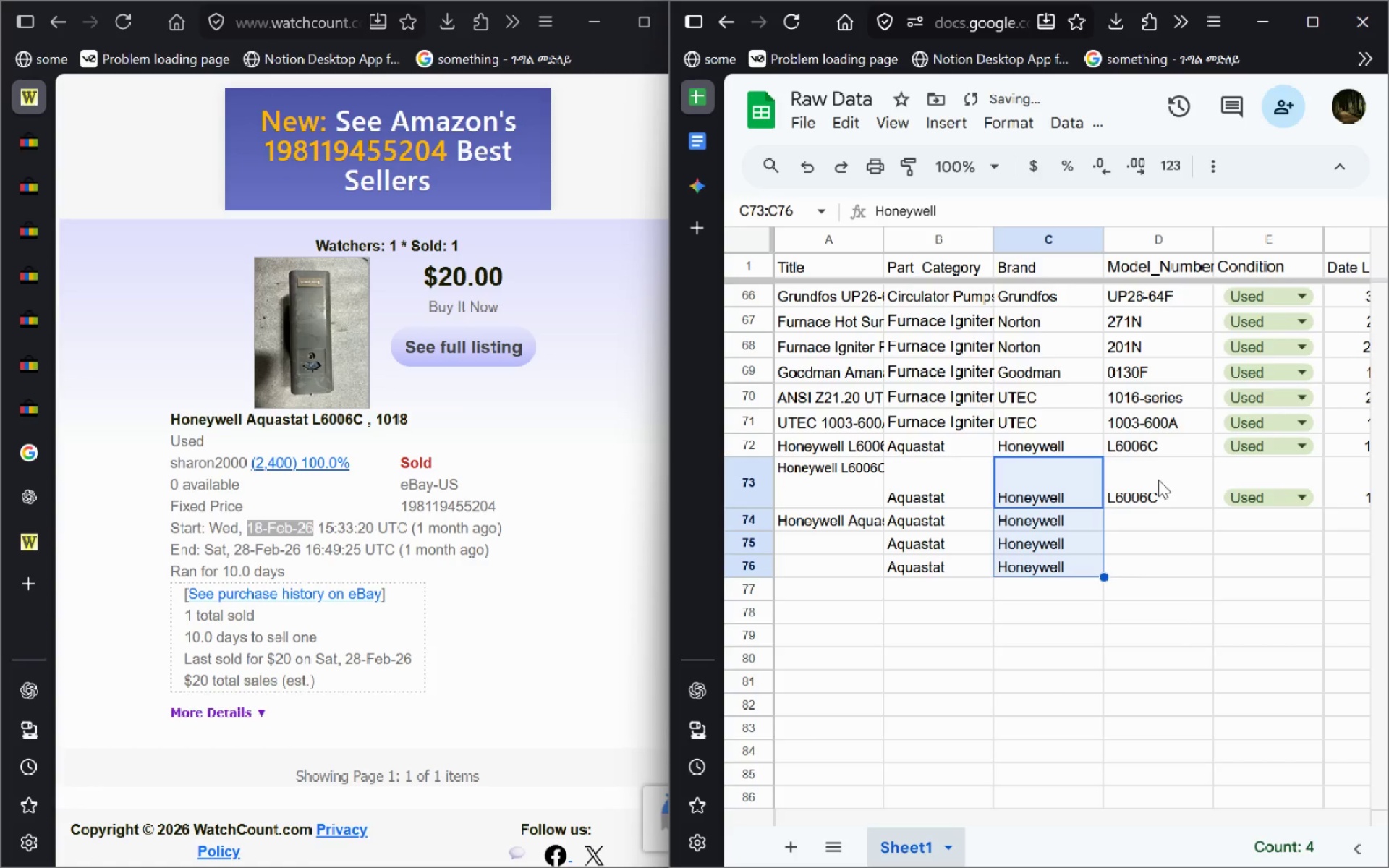 
left_click([1158, 480])
 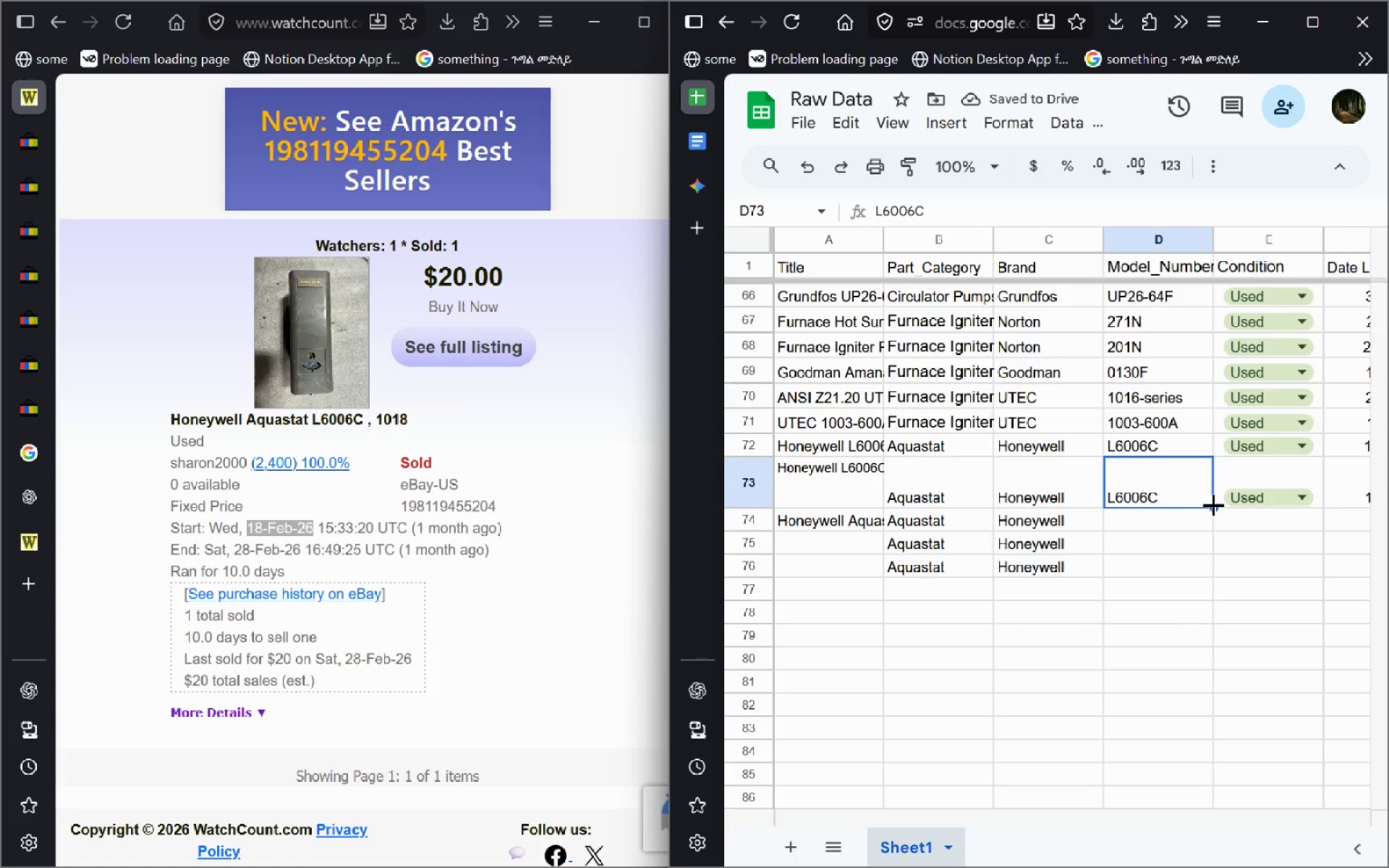 
left_click_drag(start_coordinate=[1215, 506], to_coordinate=[1211, 562])
 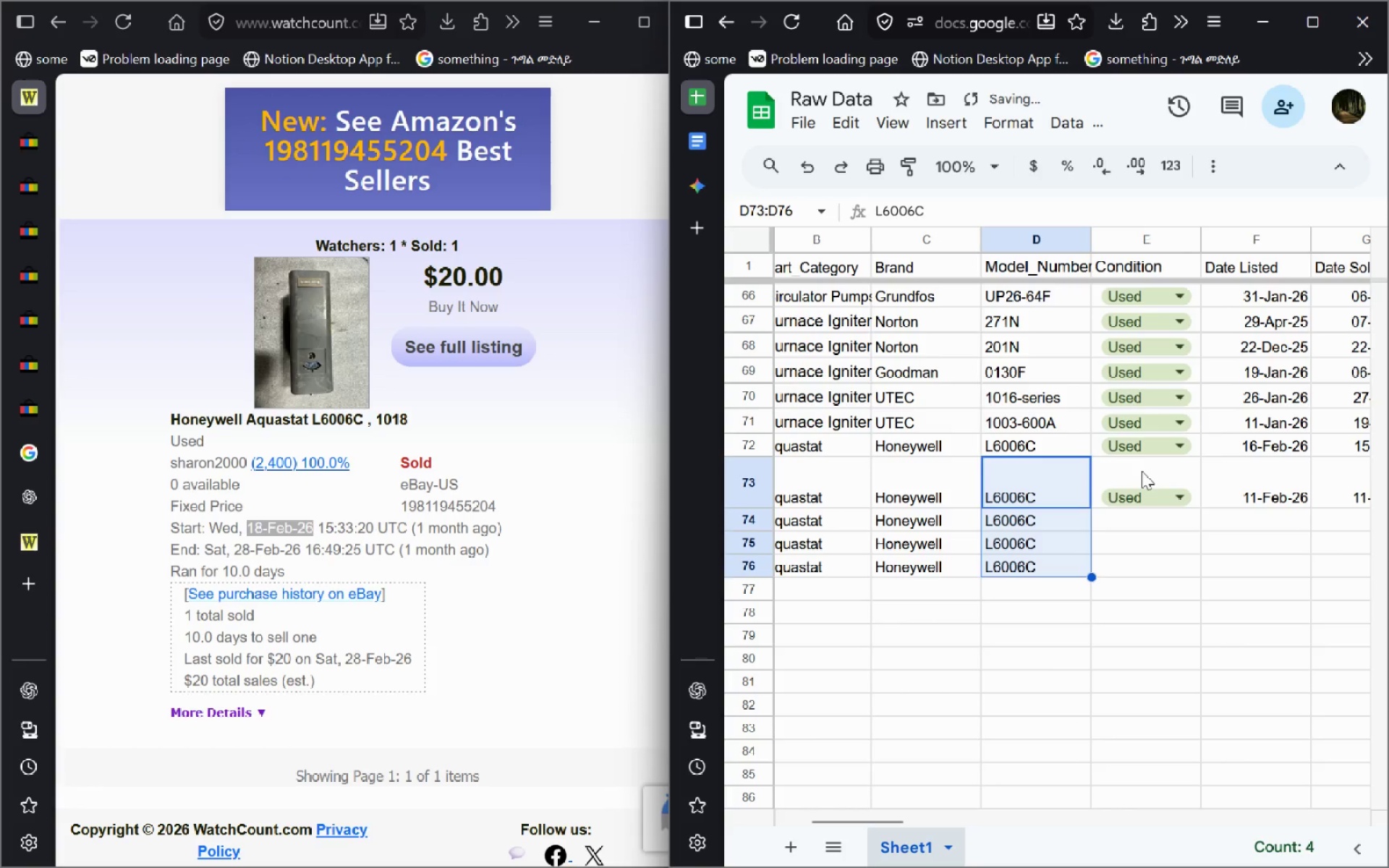 
left_click([1142, 471])
 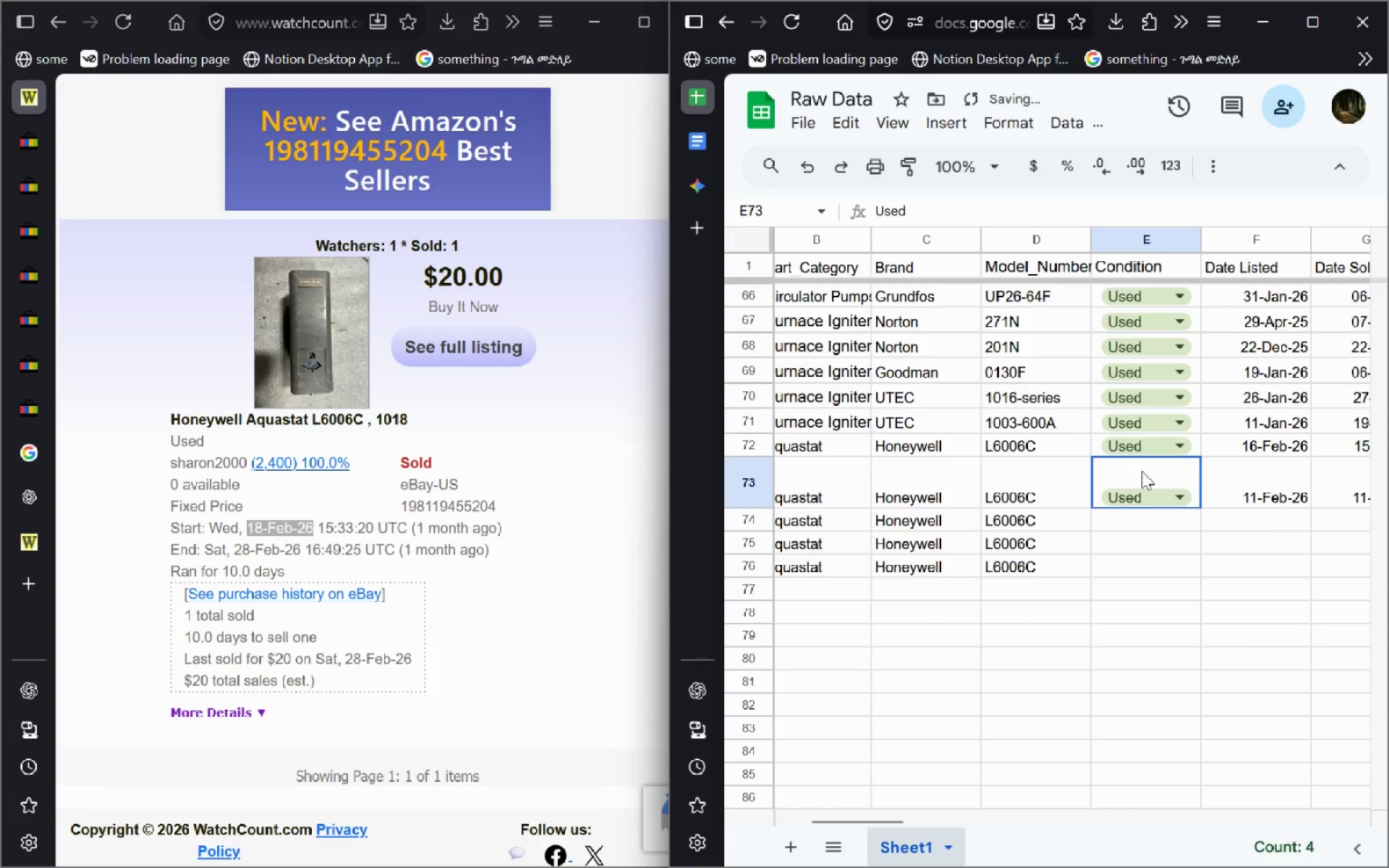 
key(Control+C)
 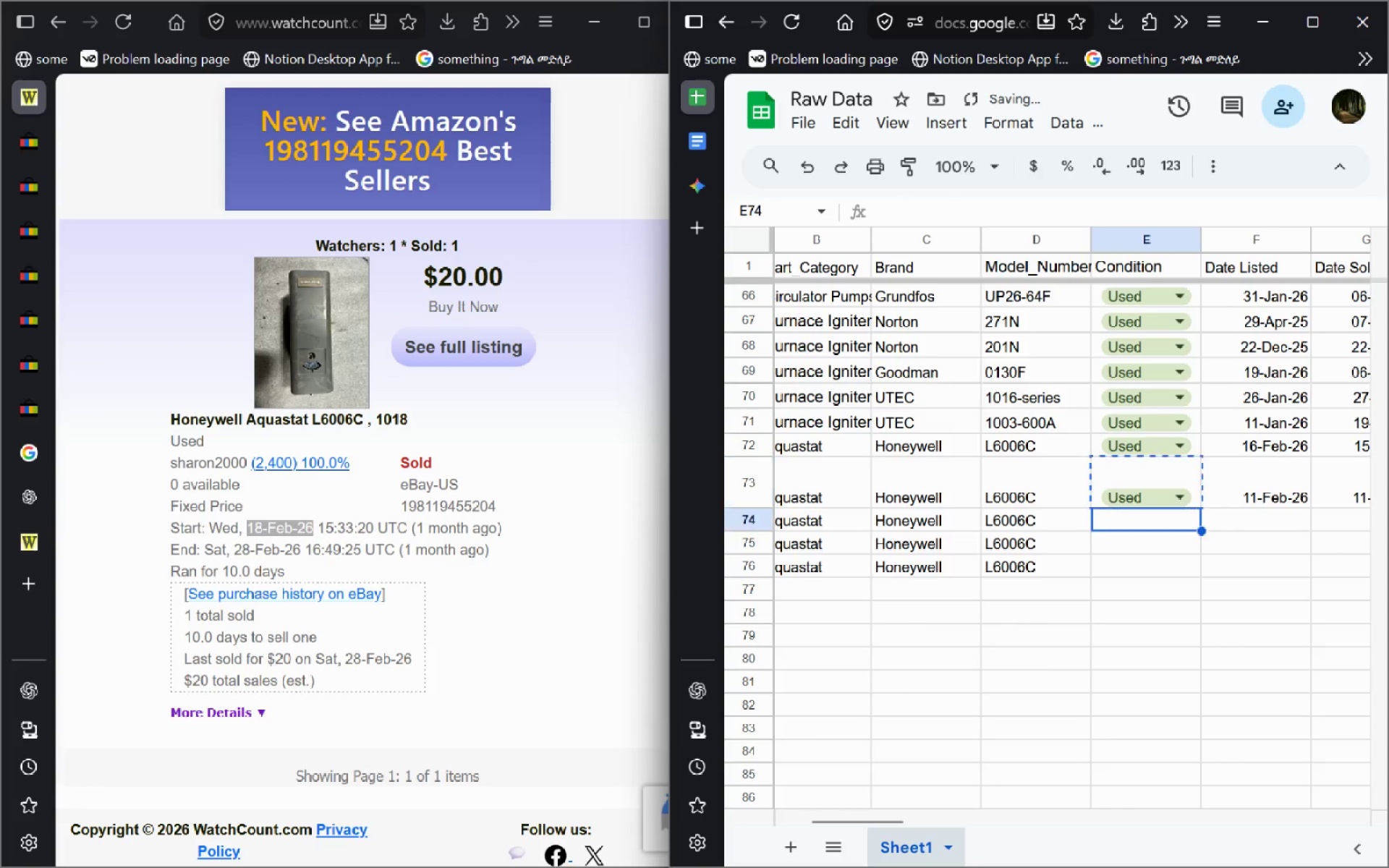 
key(ArrowDown)
 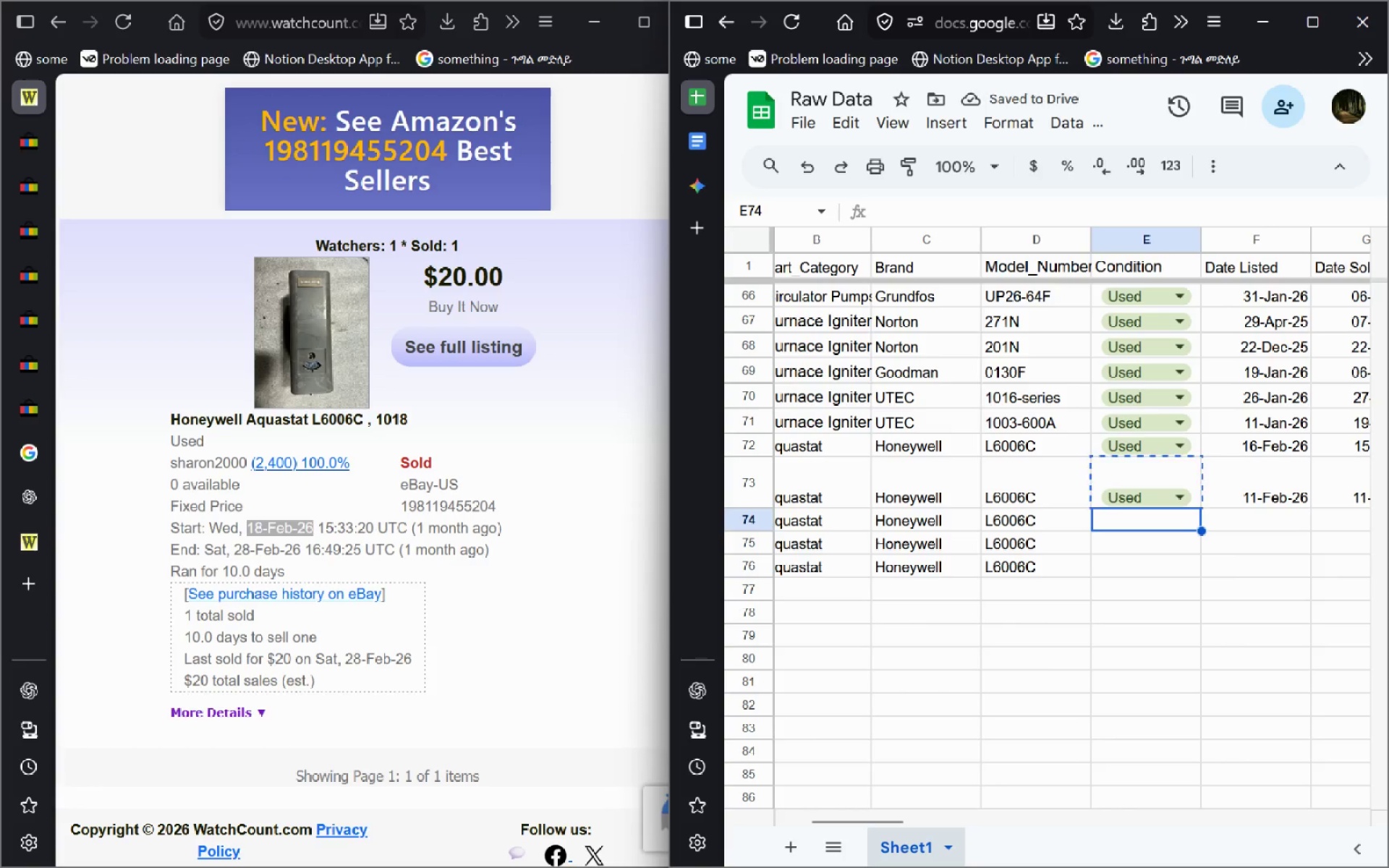 
key(Control+ControlLeft)
 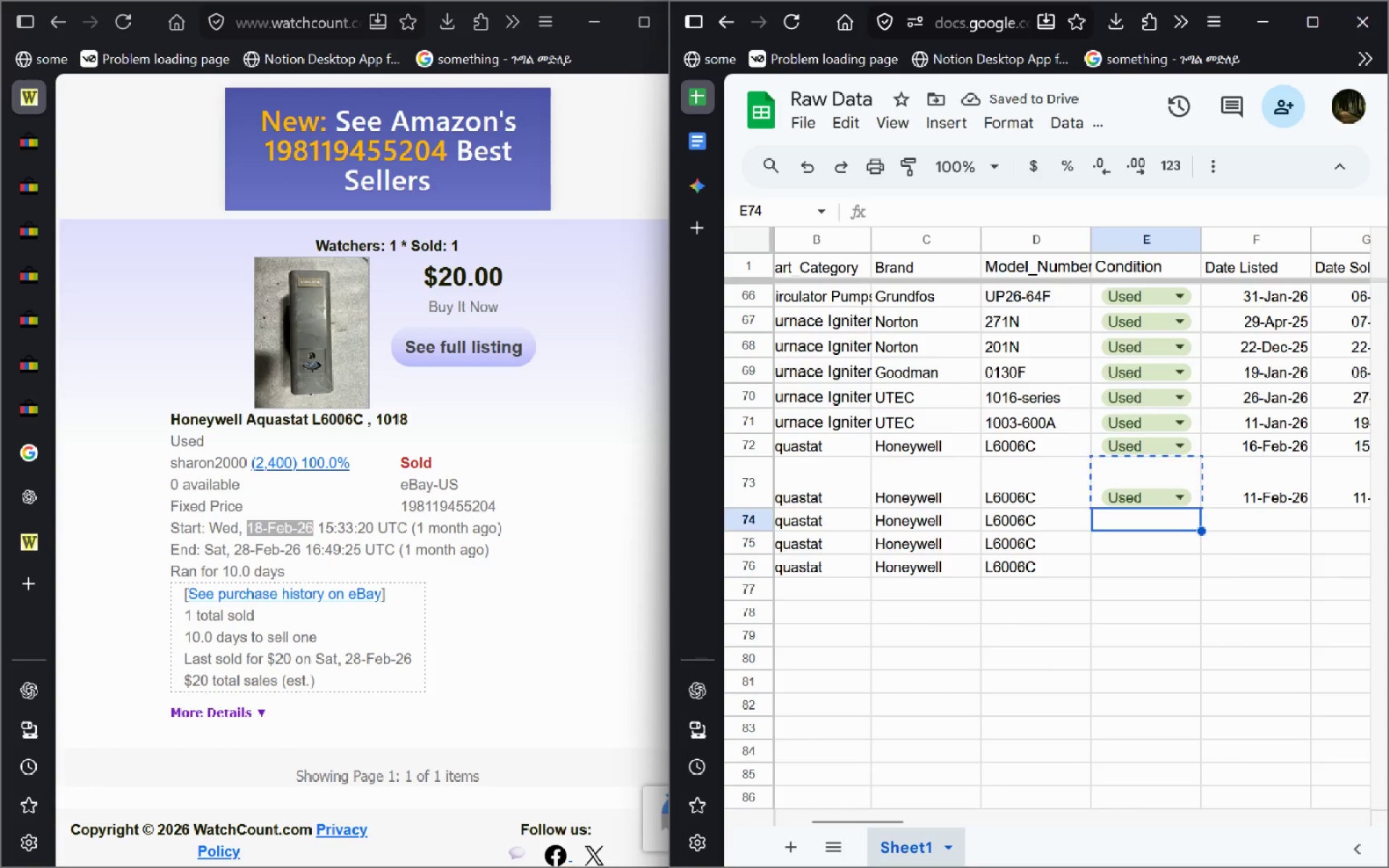 
key(Control+V)
 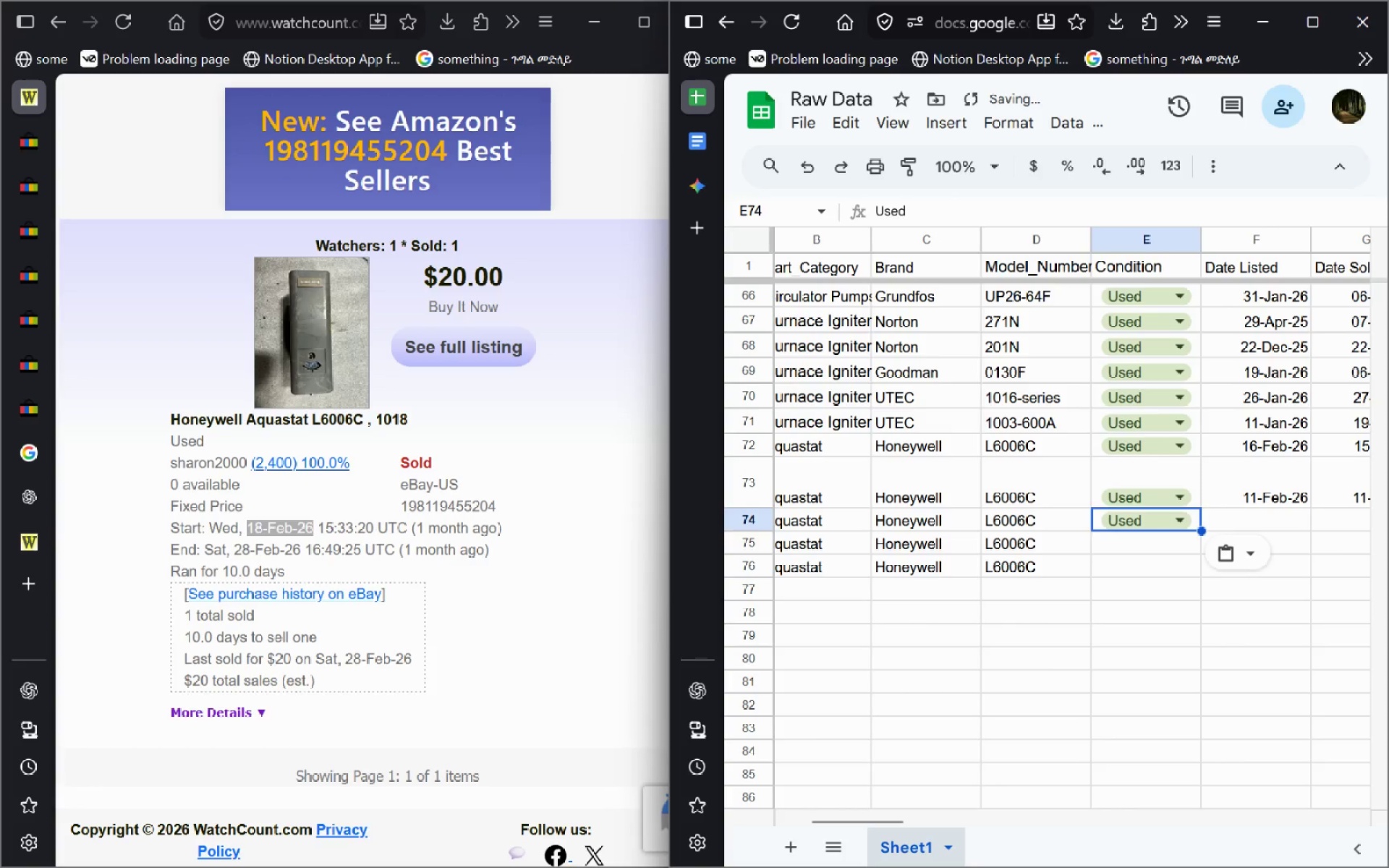 
key(ArrowDown)
 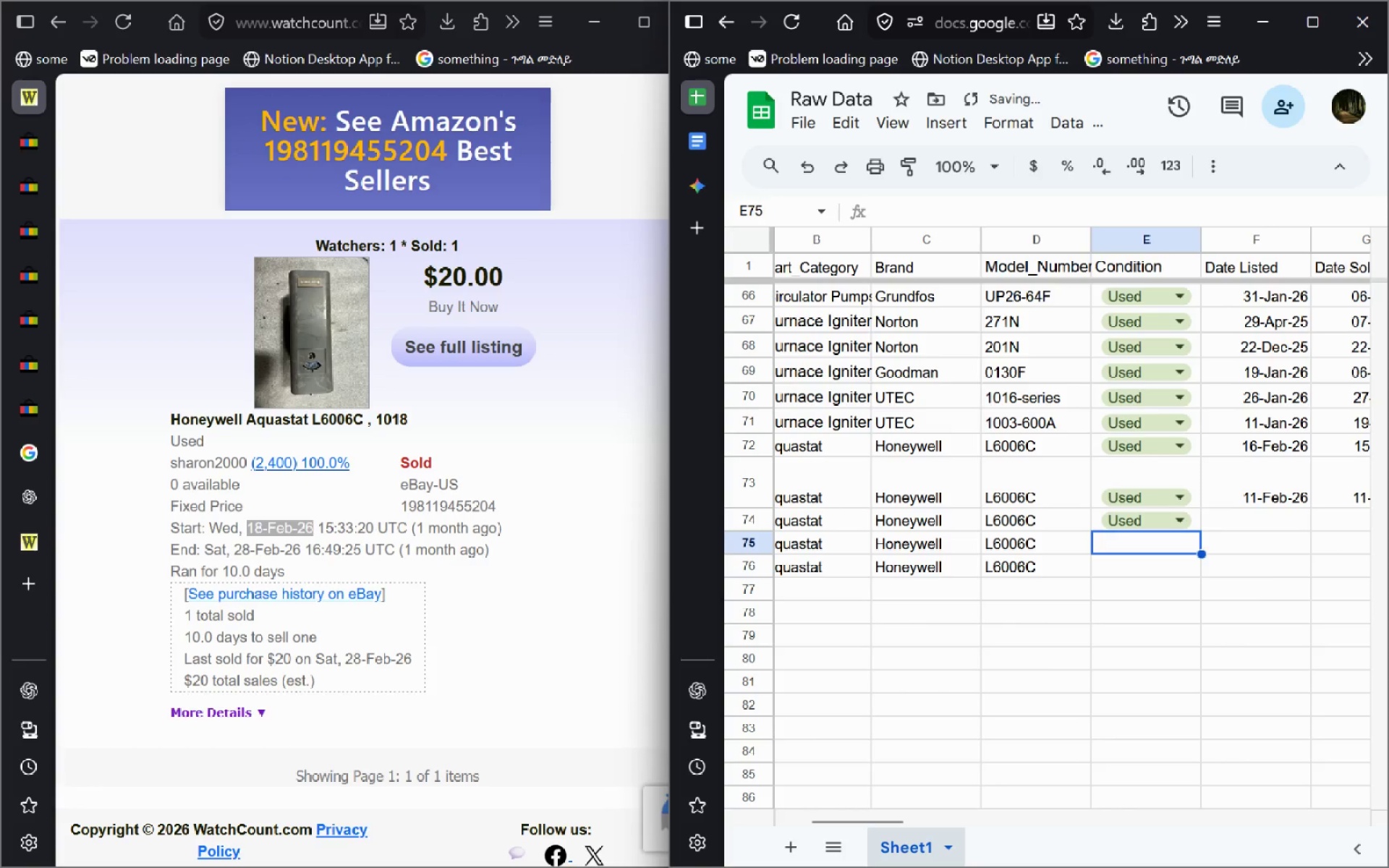 
key(Control+V)
 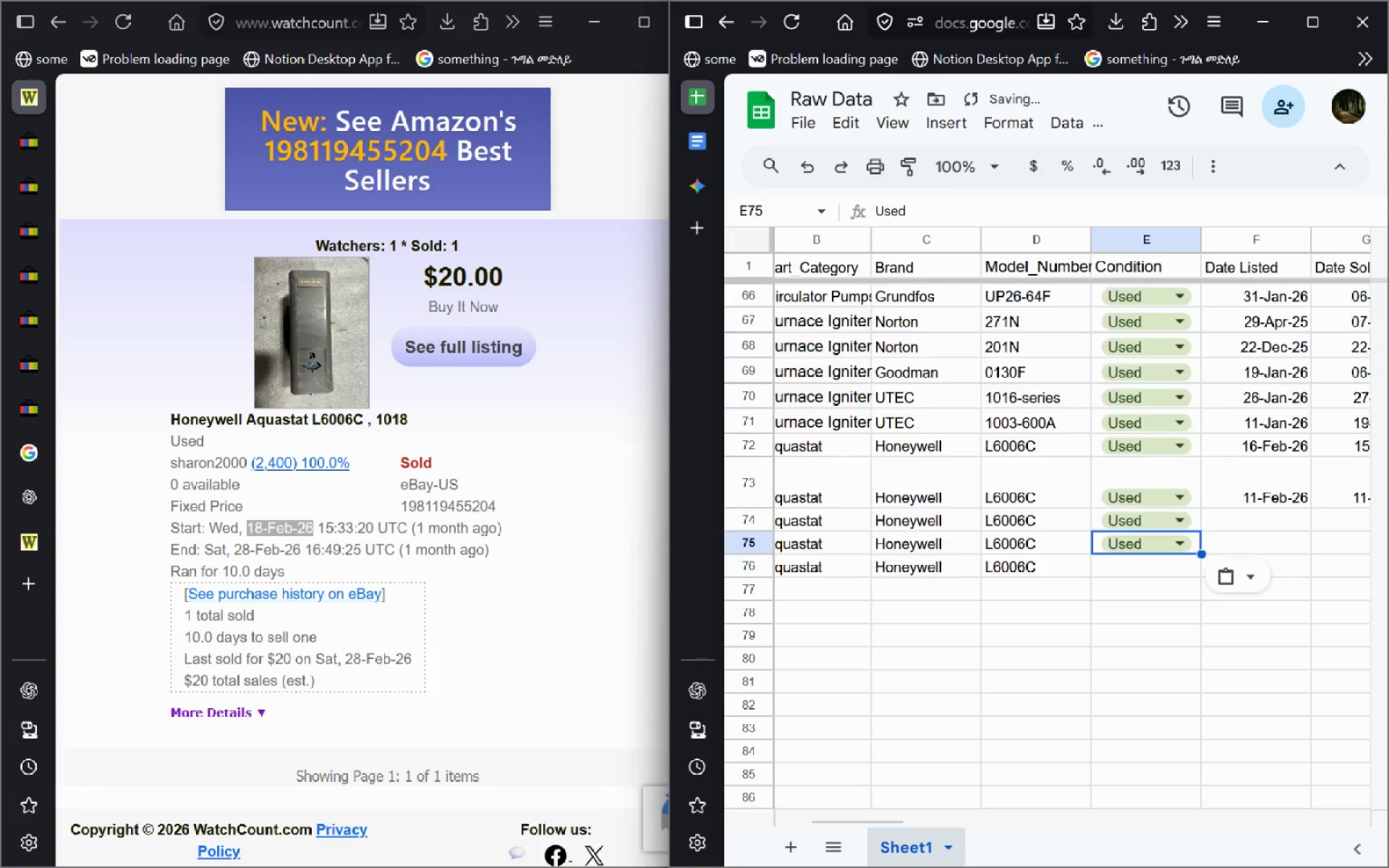 
key(Control+ArrowDown)
 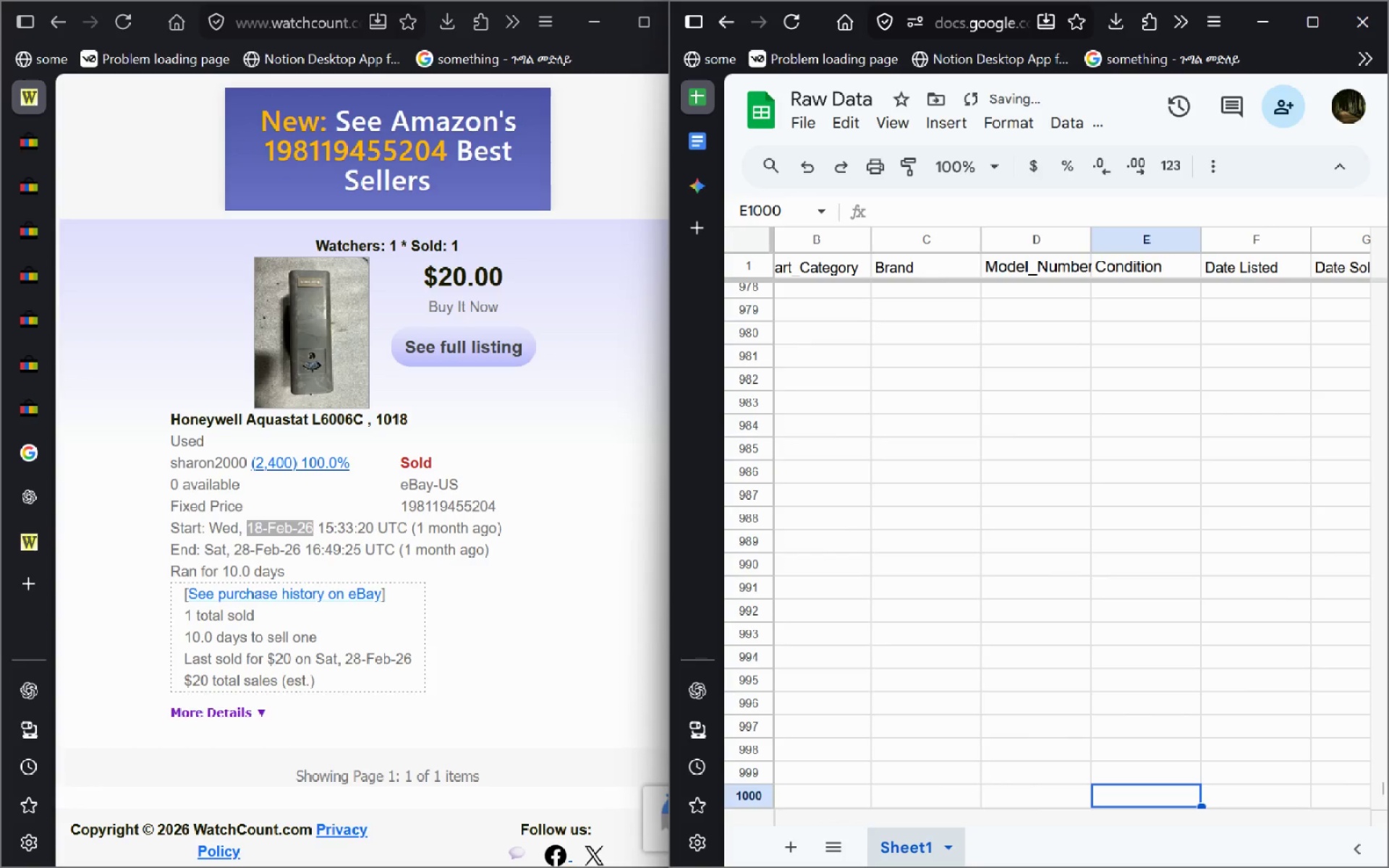 
hold_key(key=ControlLeft, duration=0.38)
 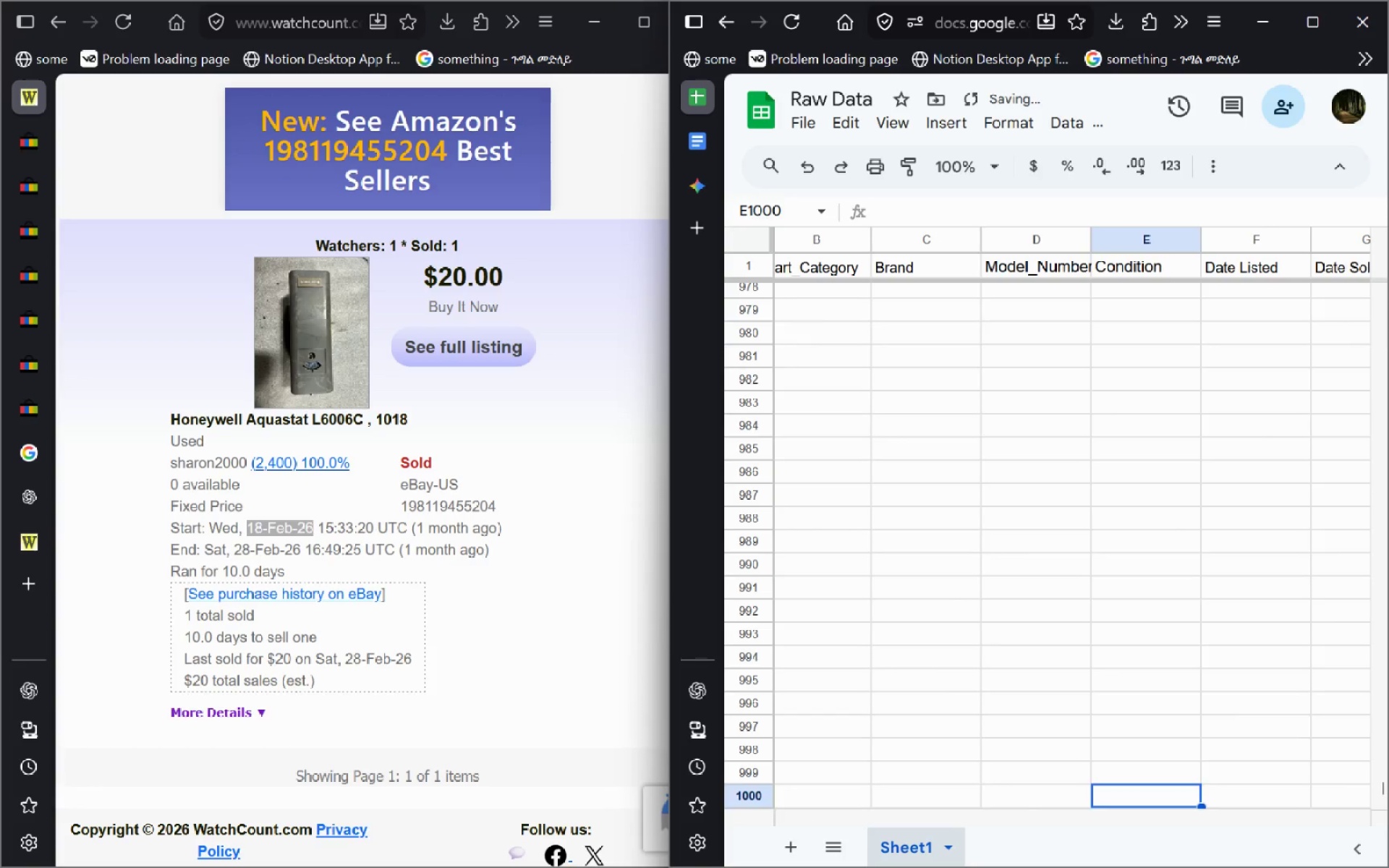 
key(Control+Z)
 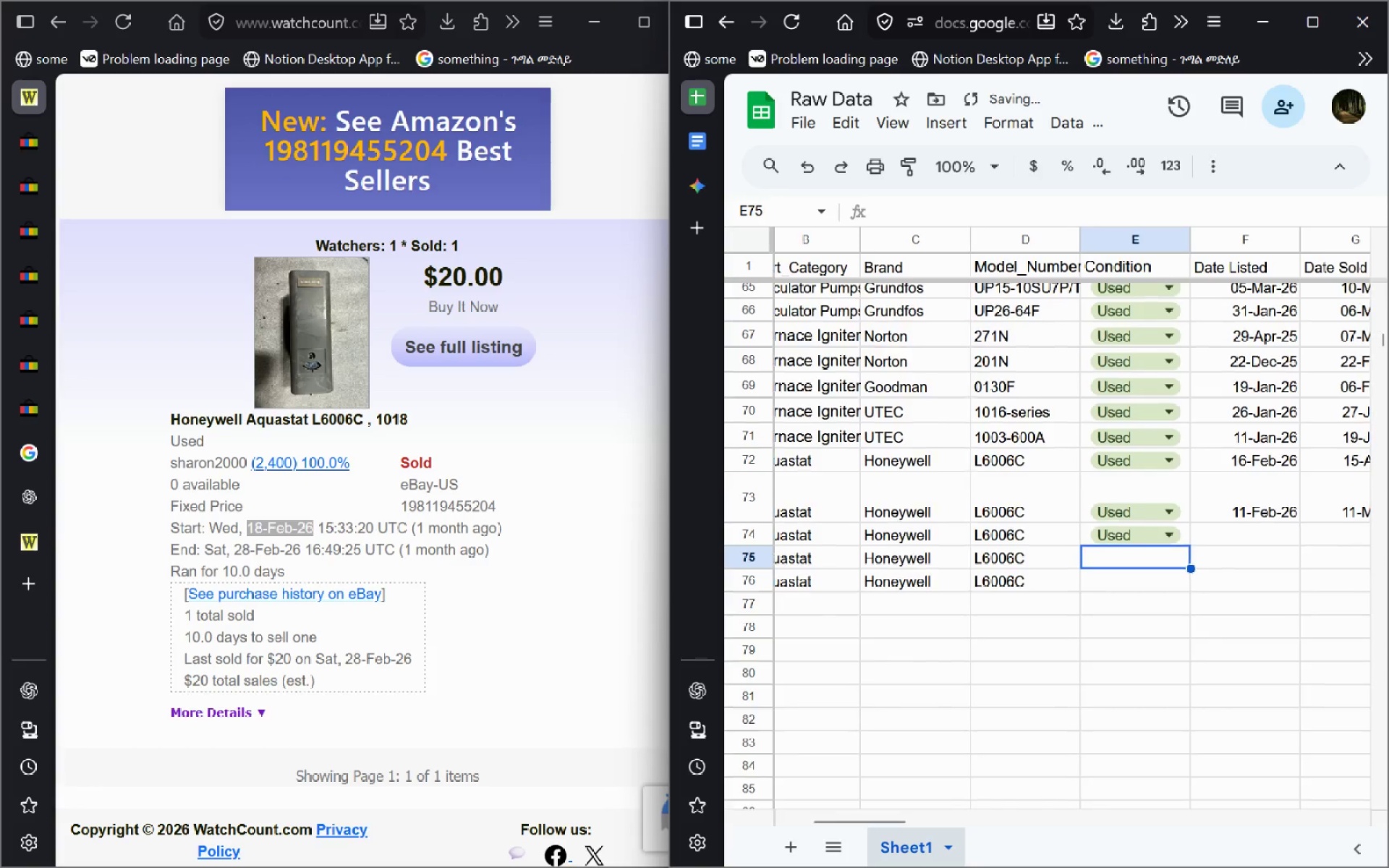 
key(Control+V)
 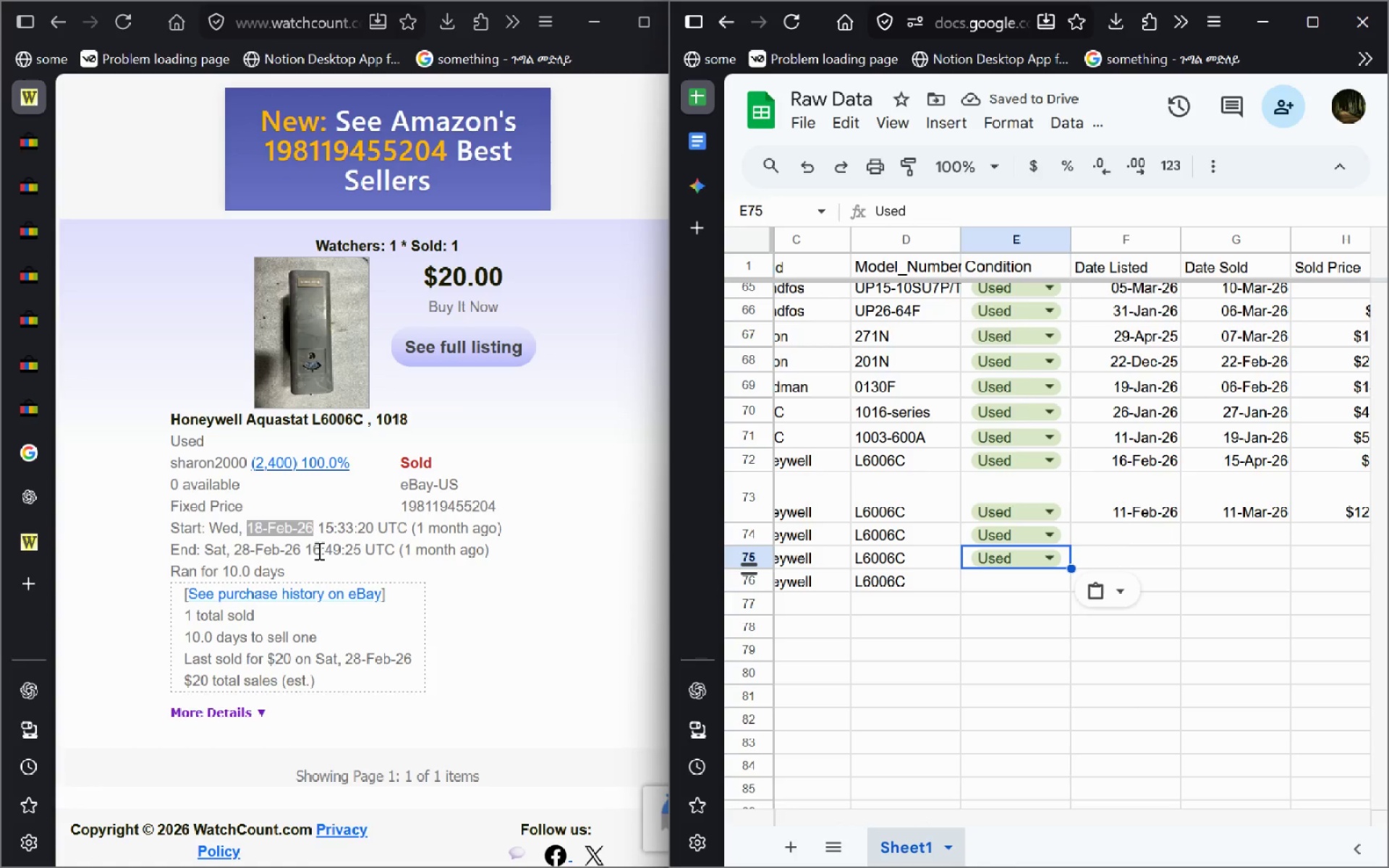 
wait(5.69)
 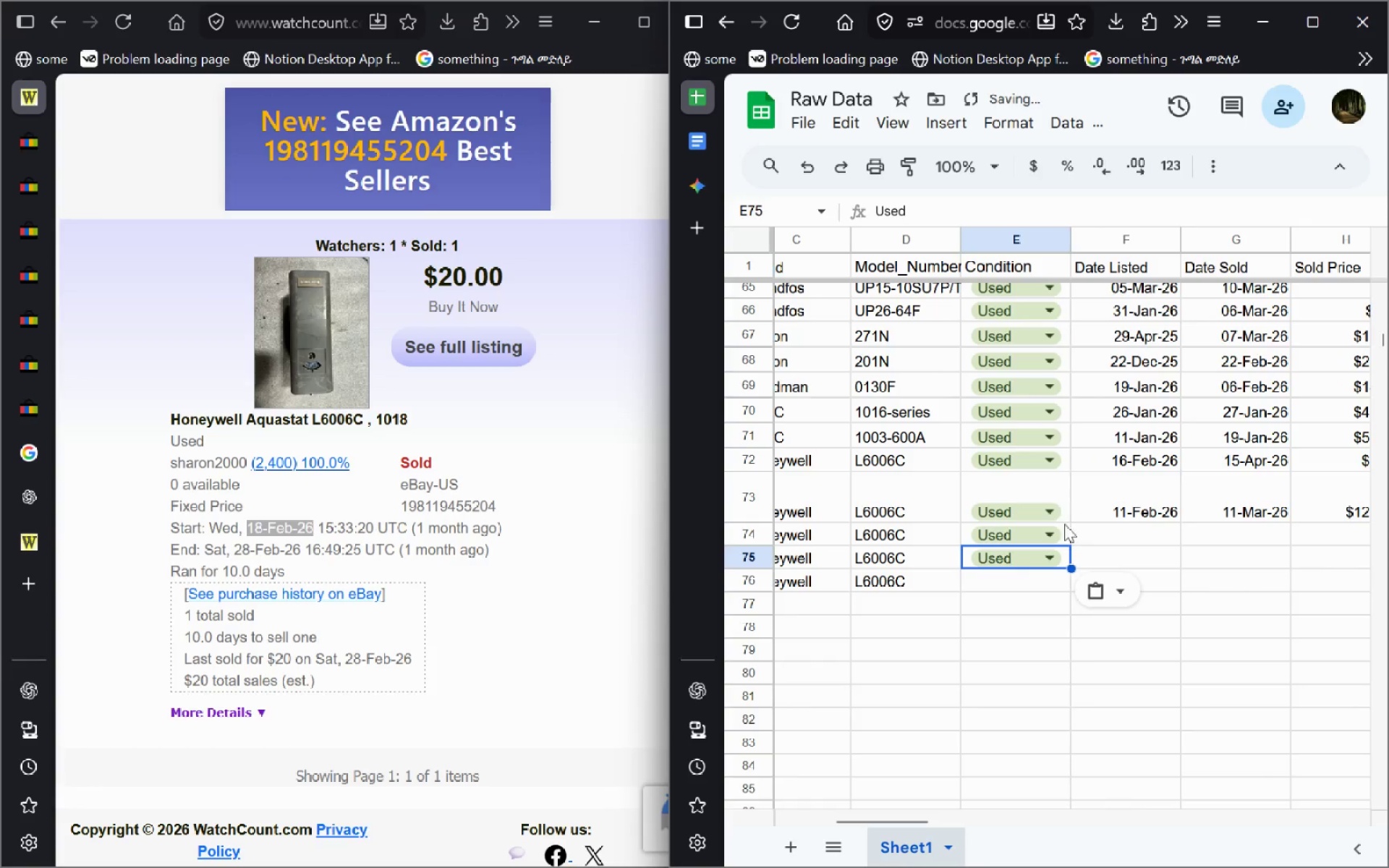 
left_click([312, 526])
 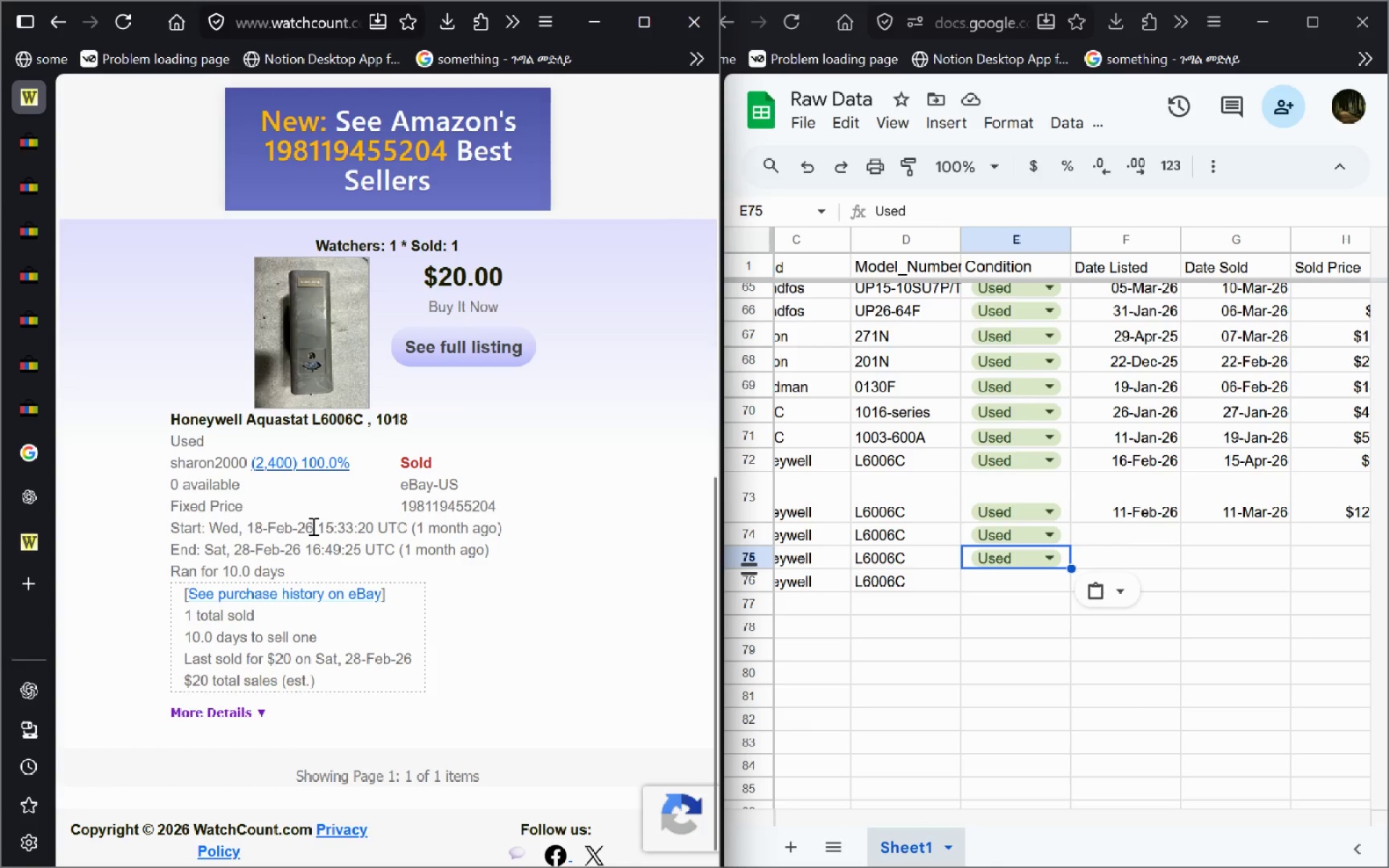 
left_click_drag(start_coordinate=[312, 526], to_coordinate=[246, 521])
 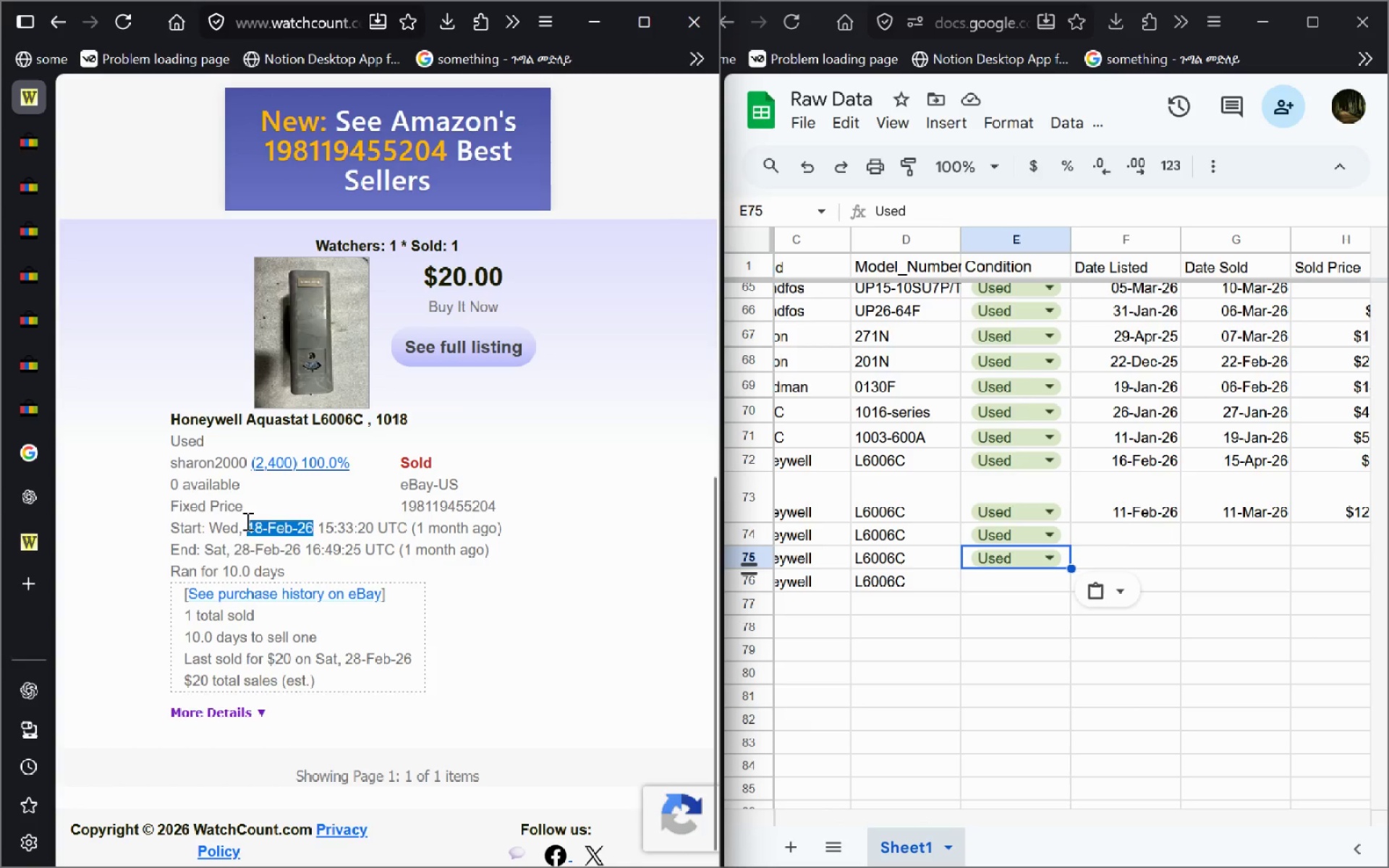 
key(Control+C)
 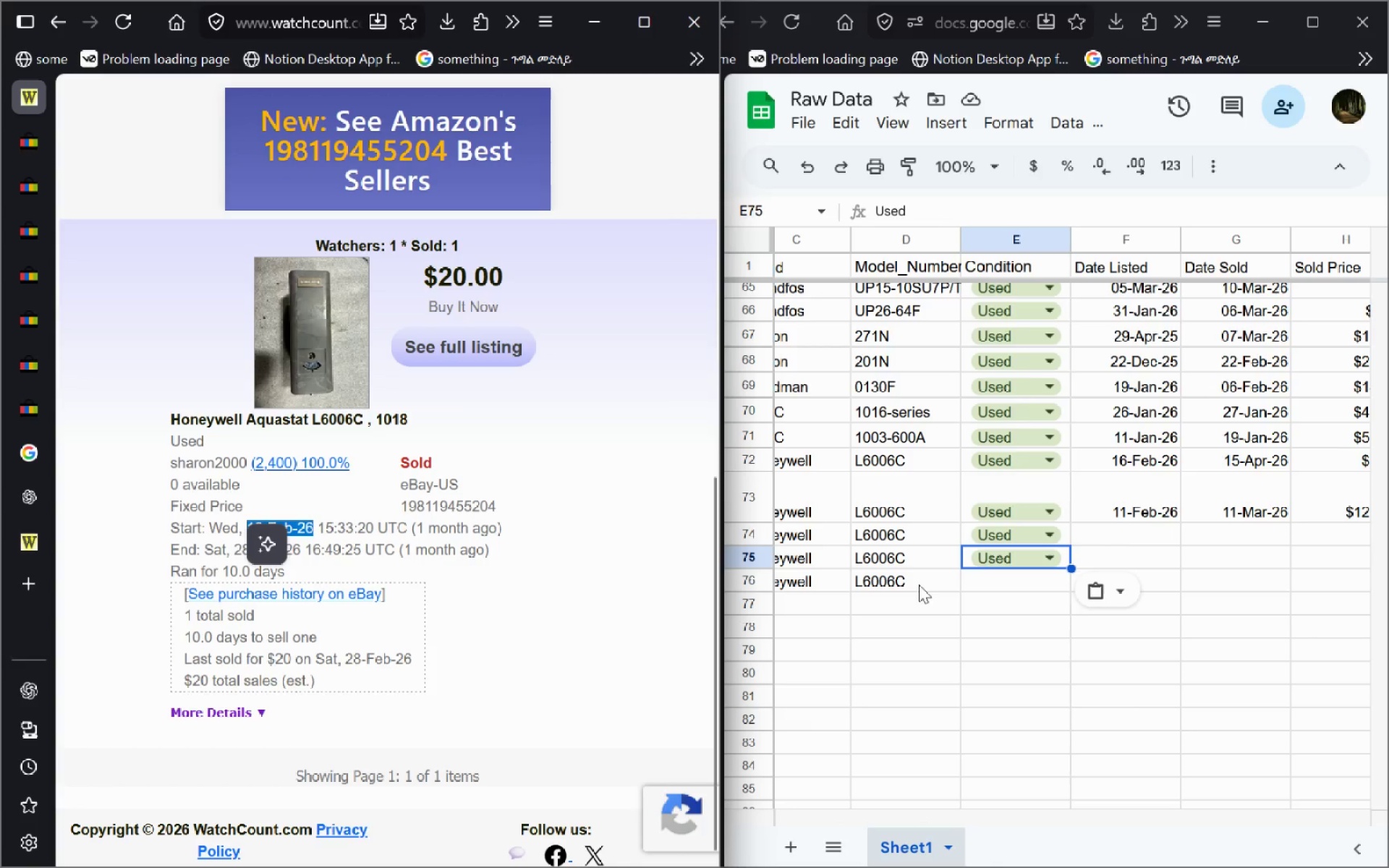 
mouse_move([989, 579])
 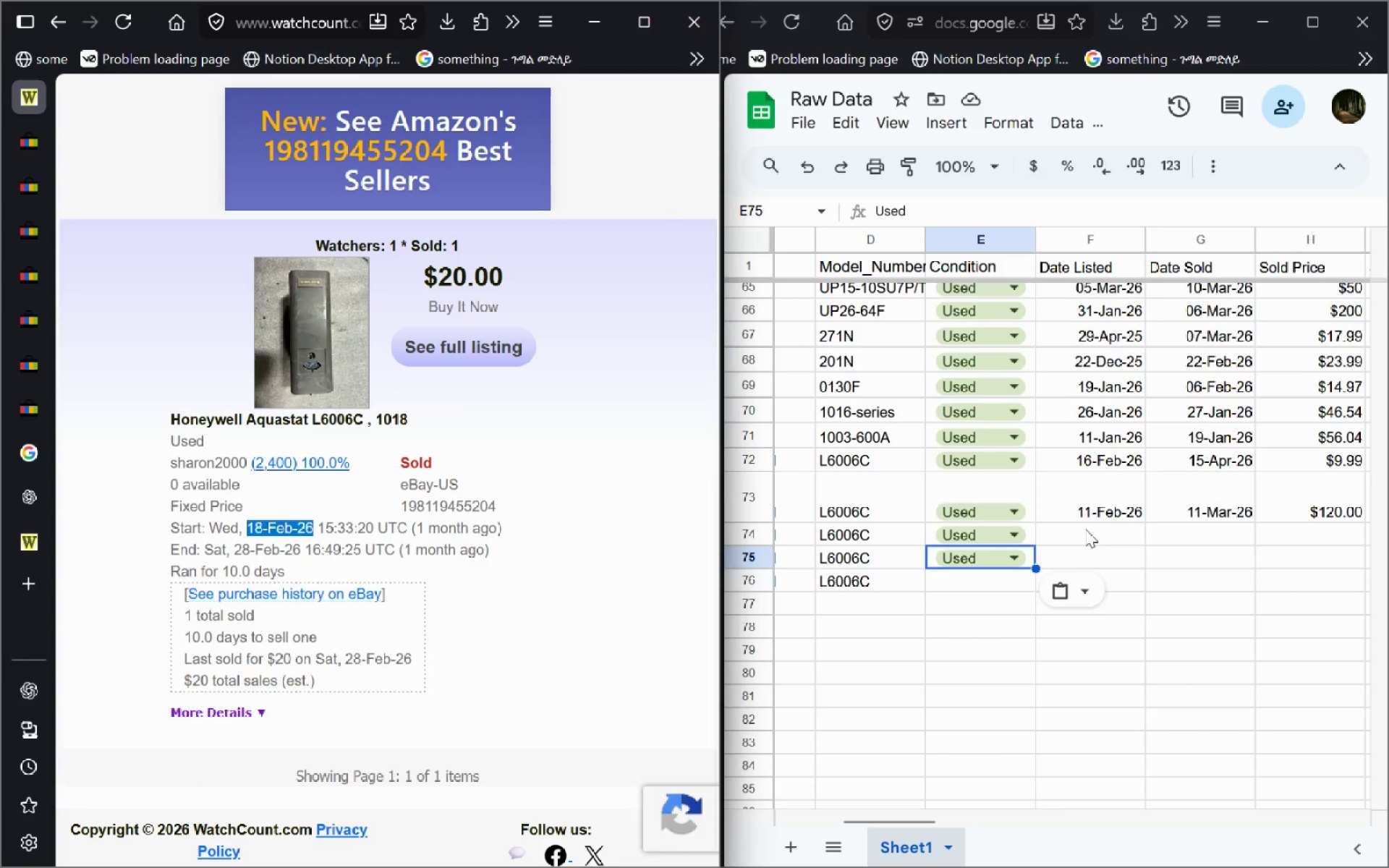 
left_click([1085, 529])
 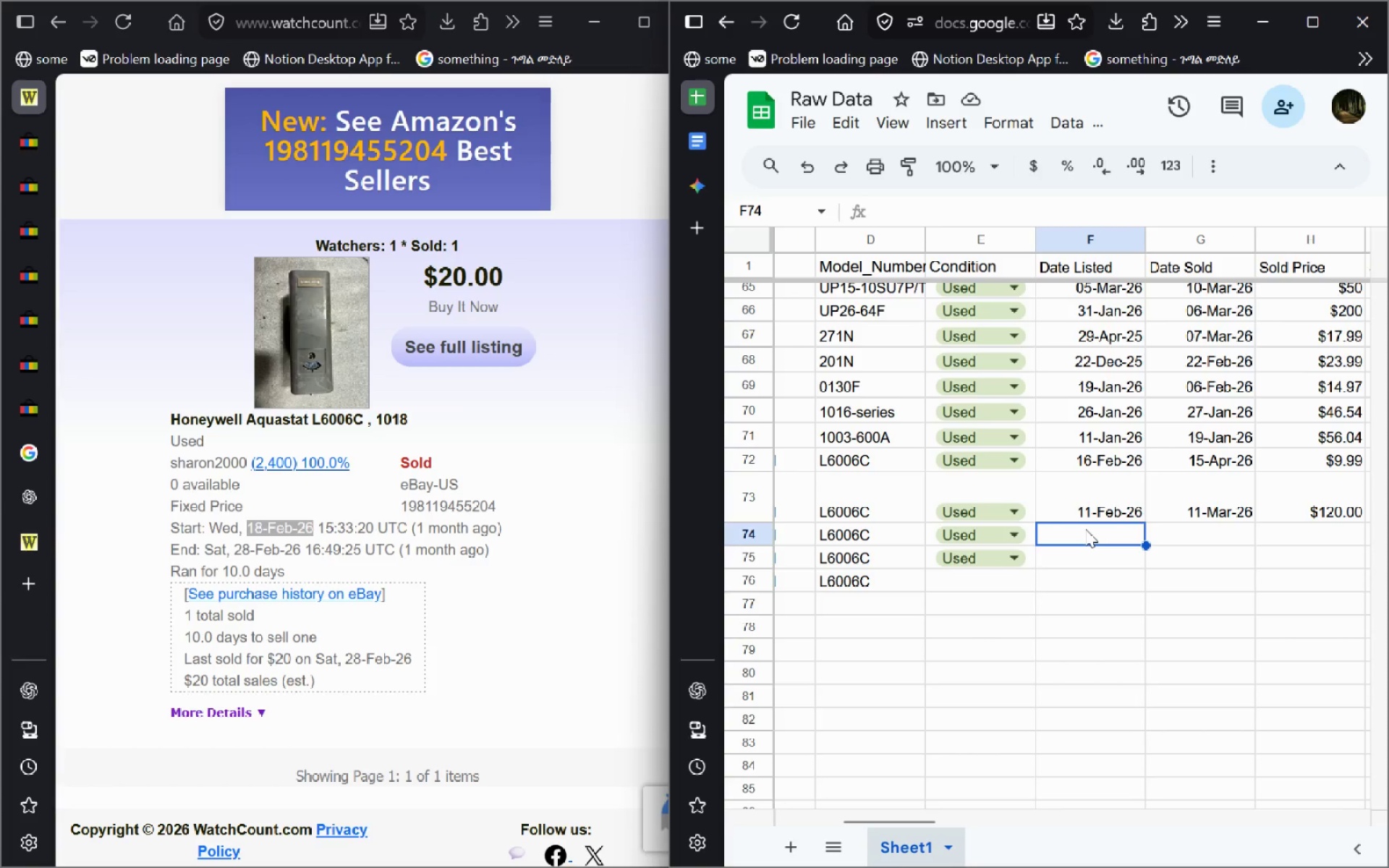 
key(Control+V)
 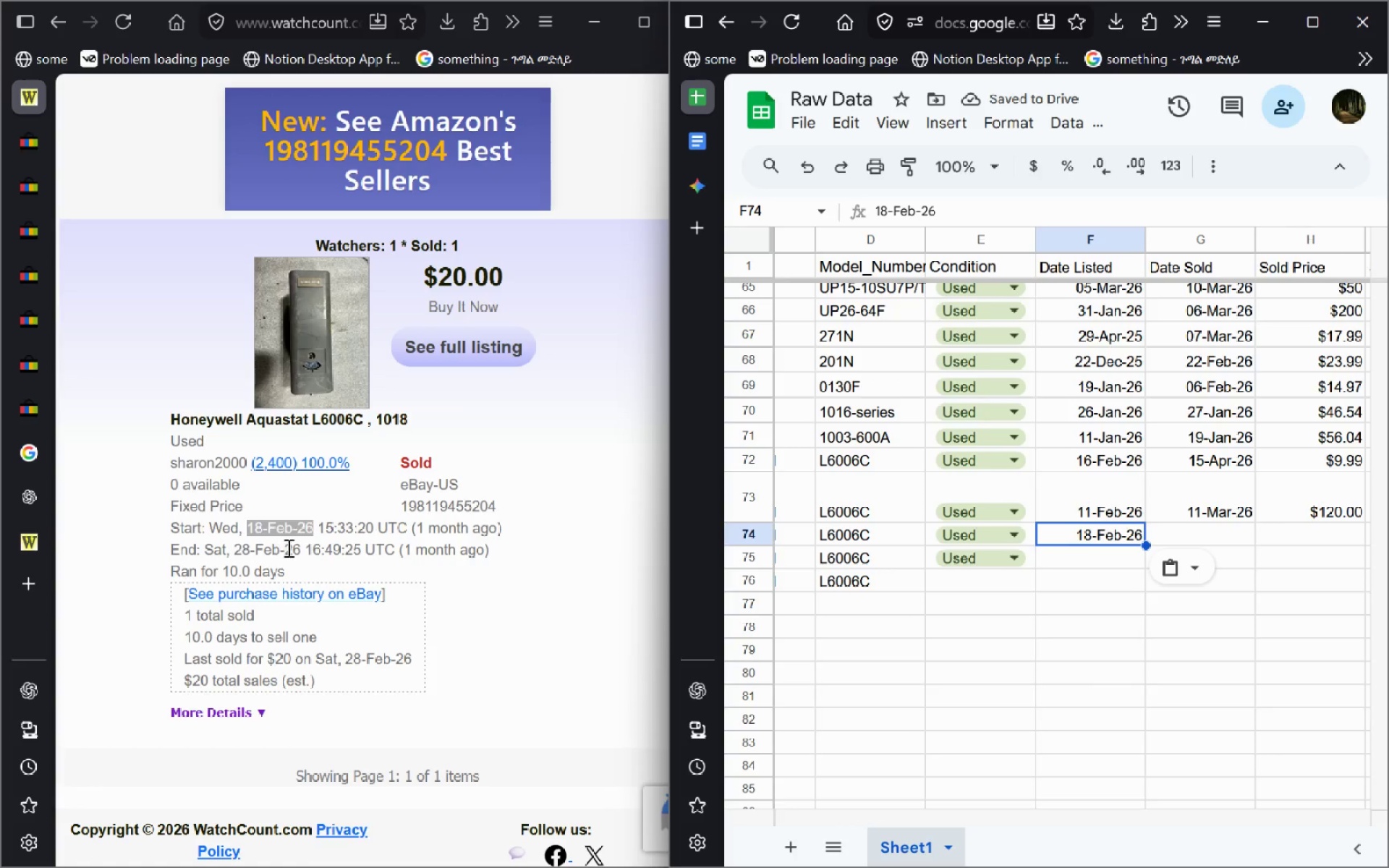 
wait(5.52)
 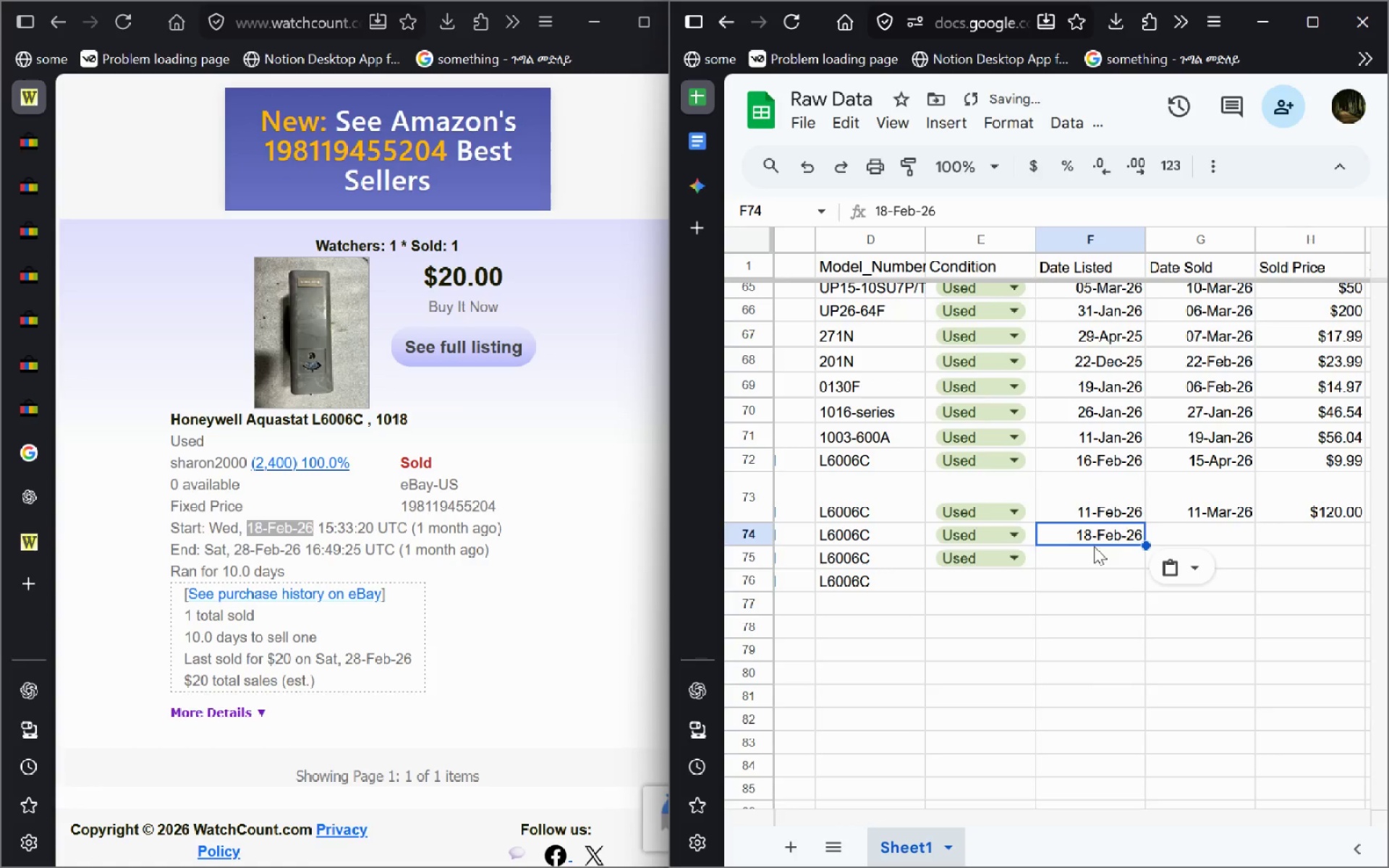 
key(Control+C)
 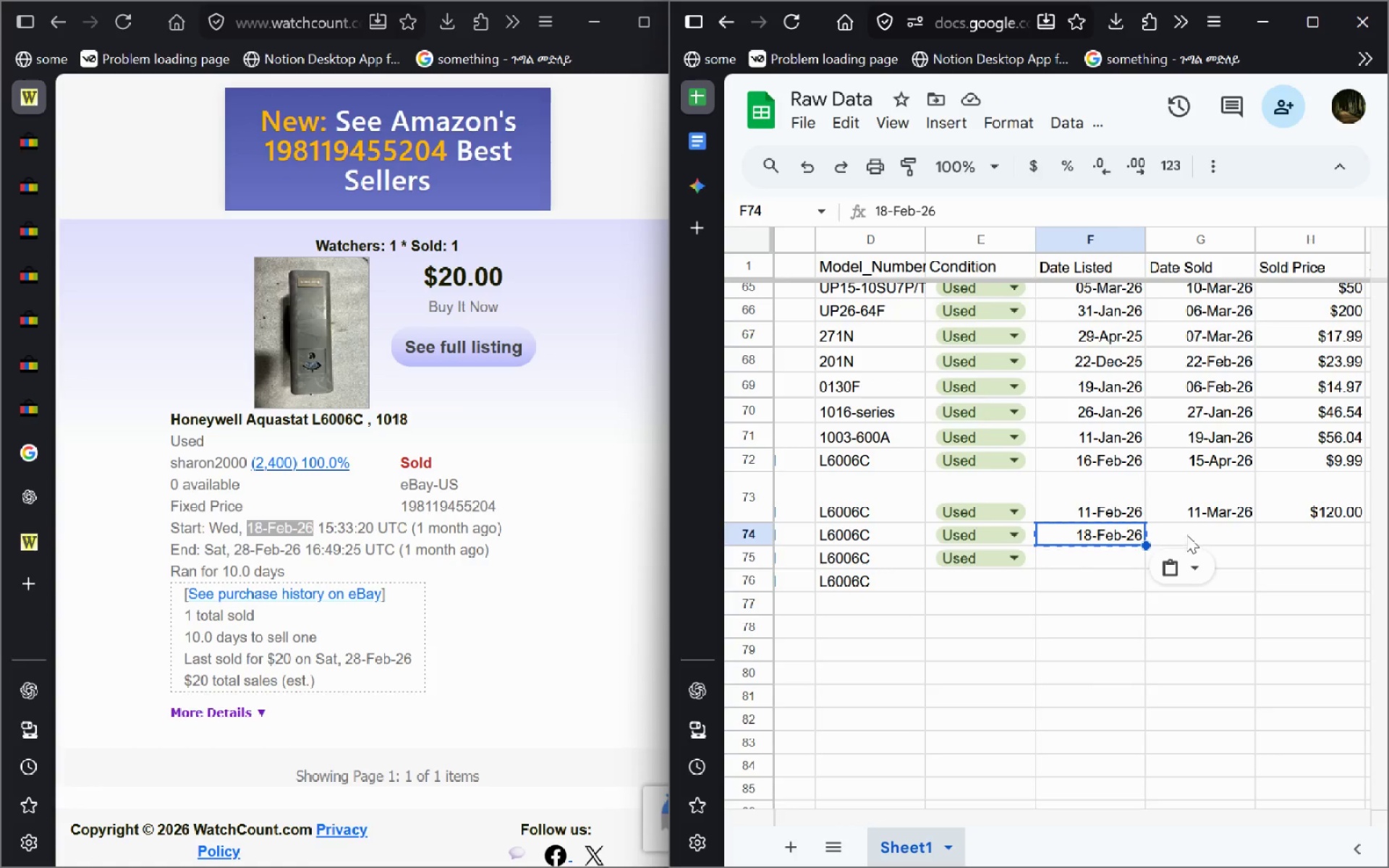 
left_click([1186, 535])
 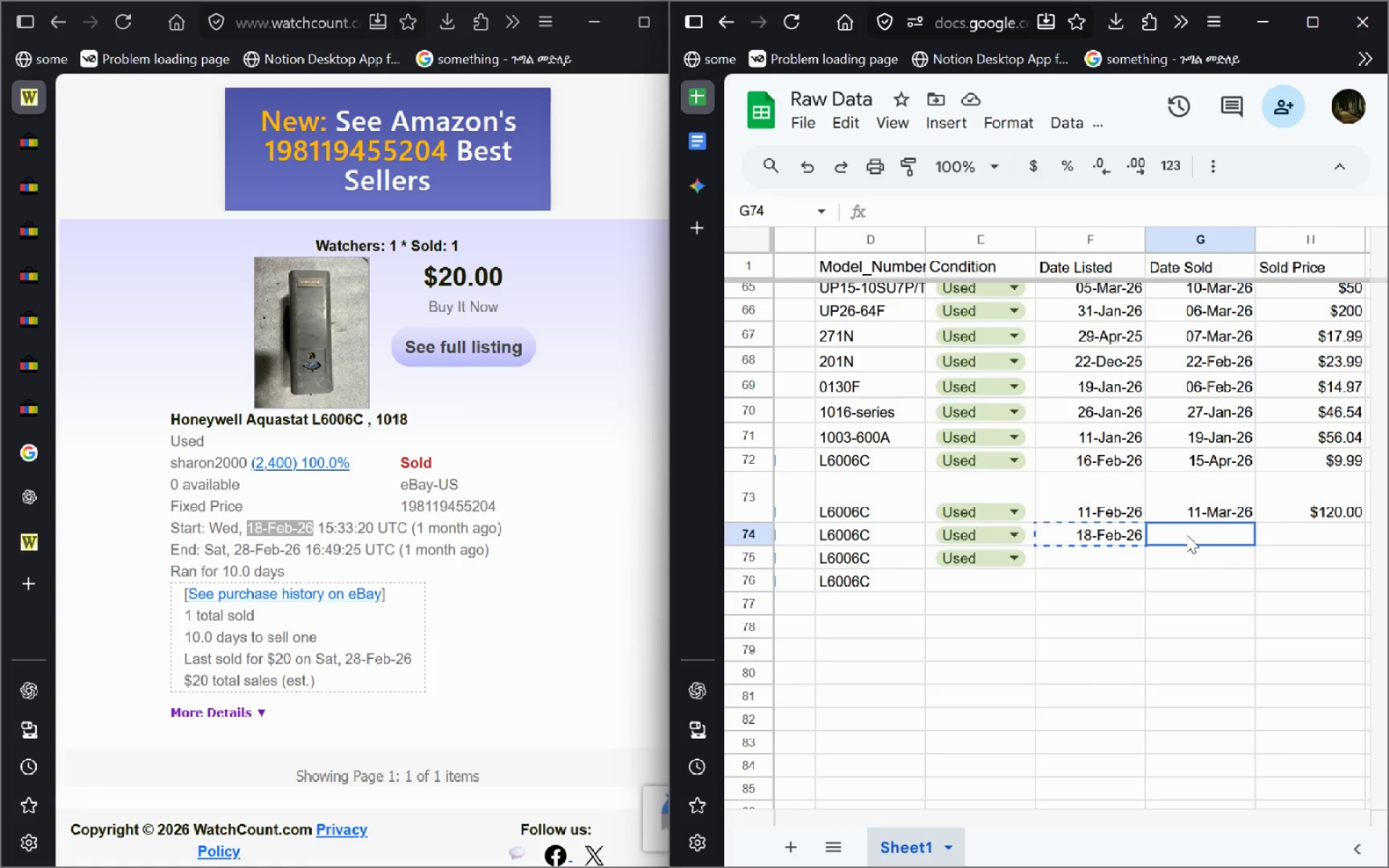 
key(Control+V)
 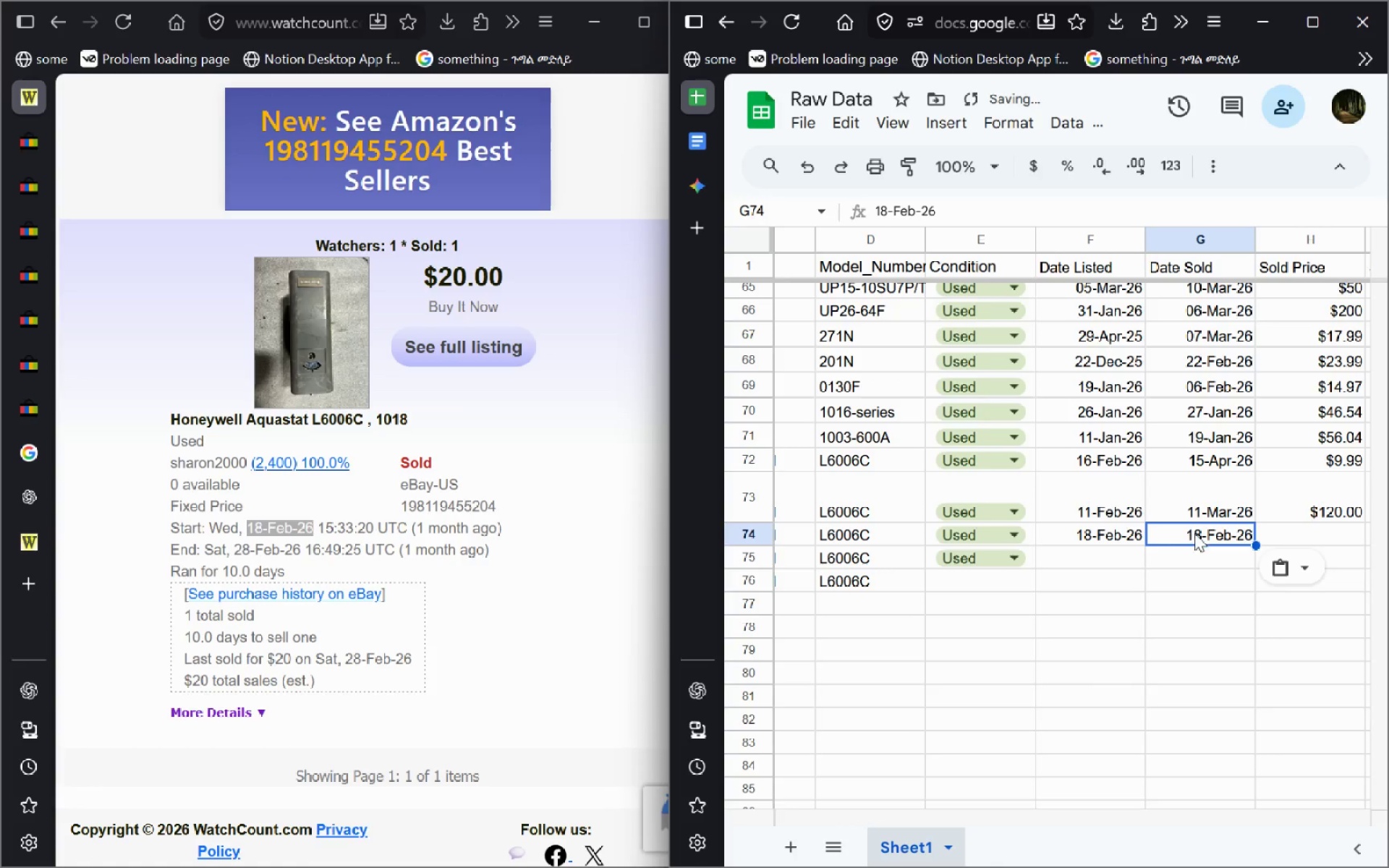 
double_click([1194, 533])
 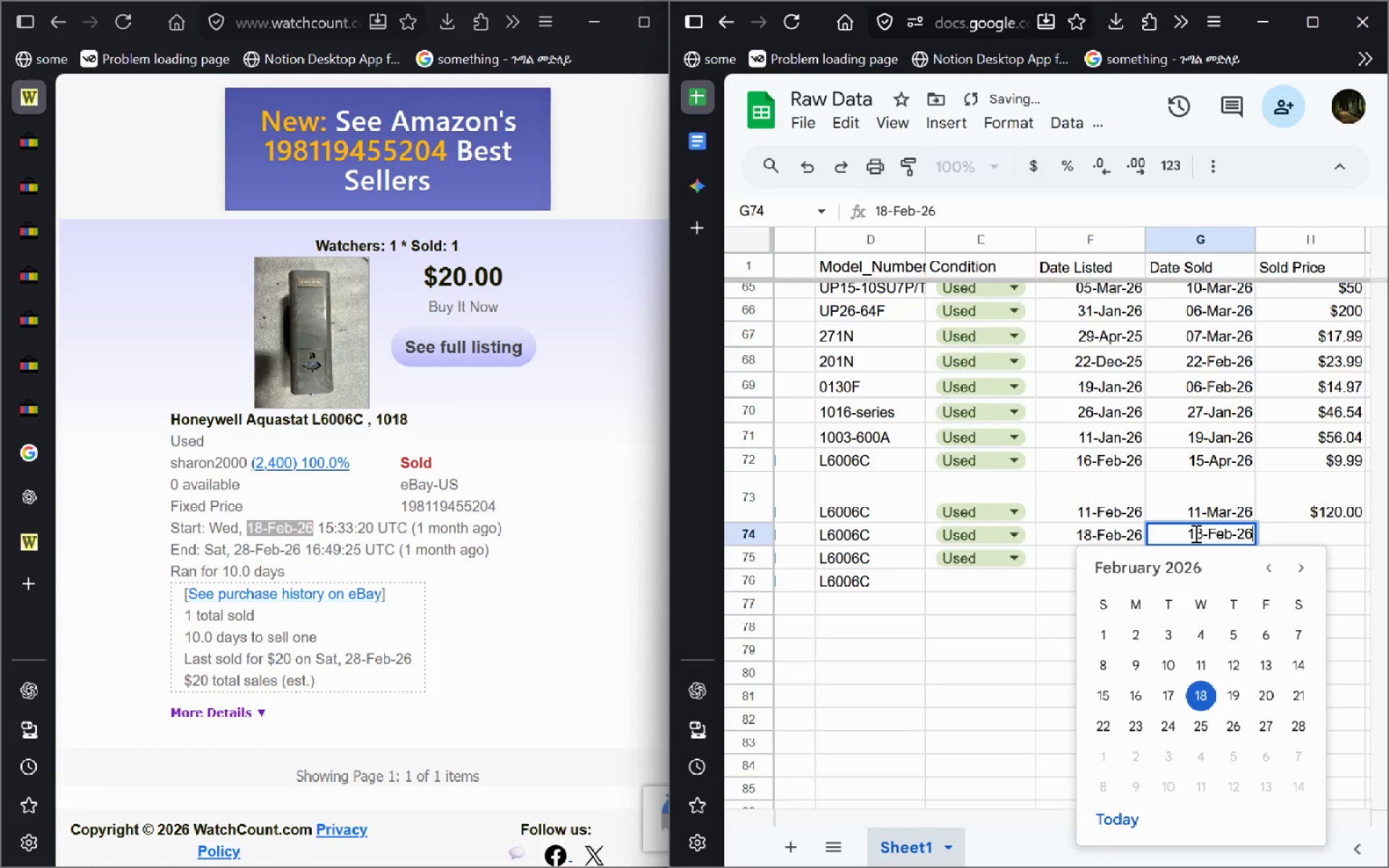 
left_click([1194, 533])
 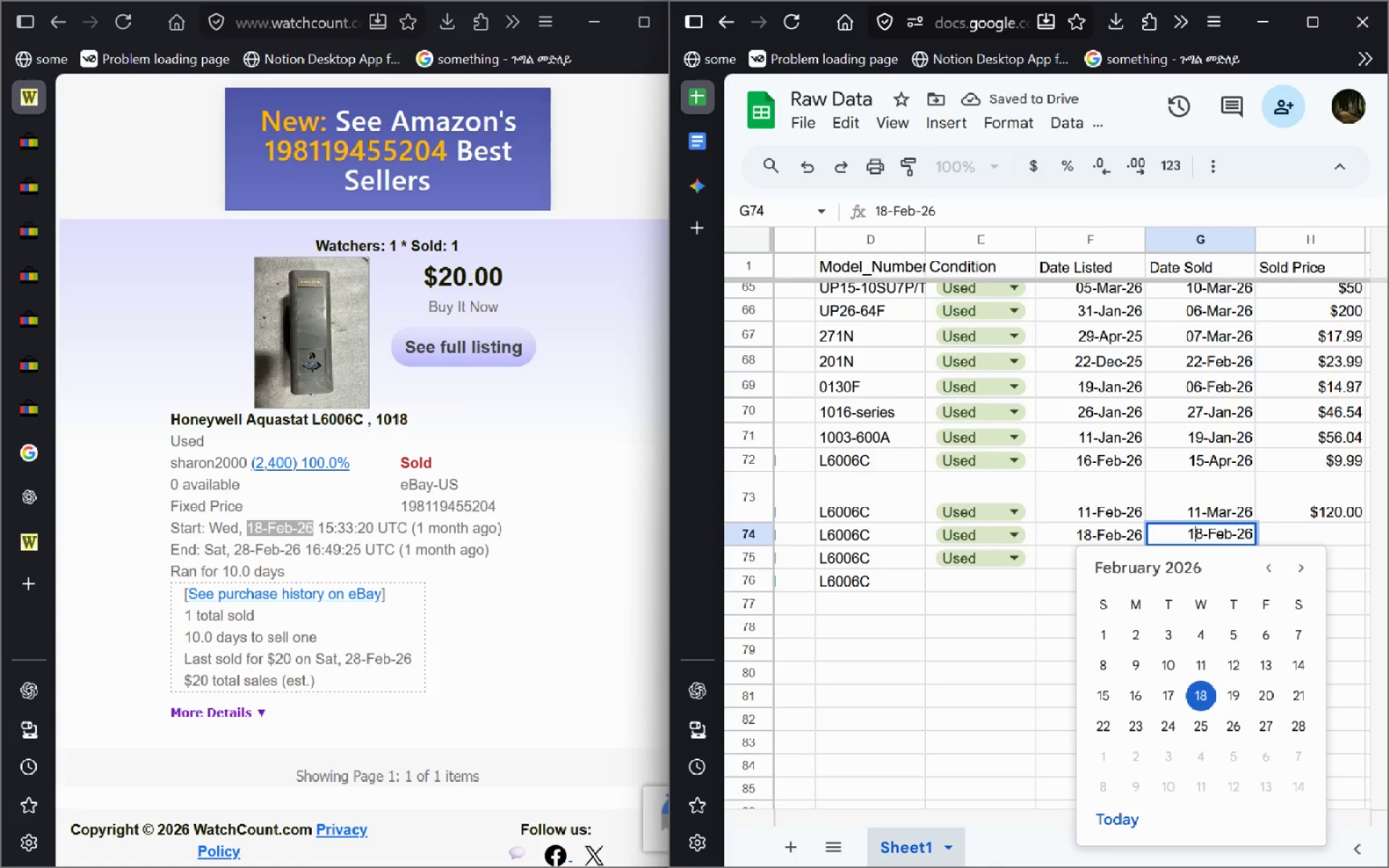 
key(Backspace)
 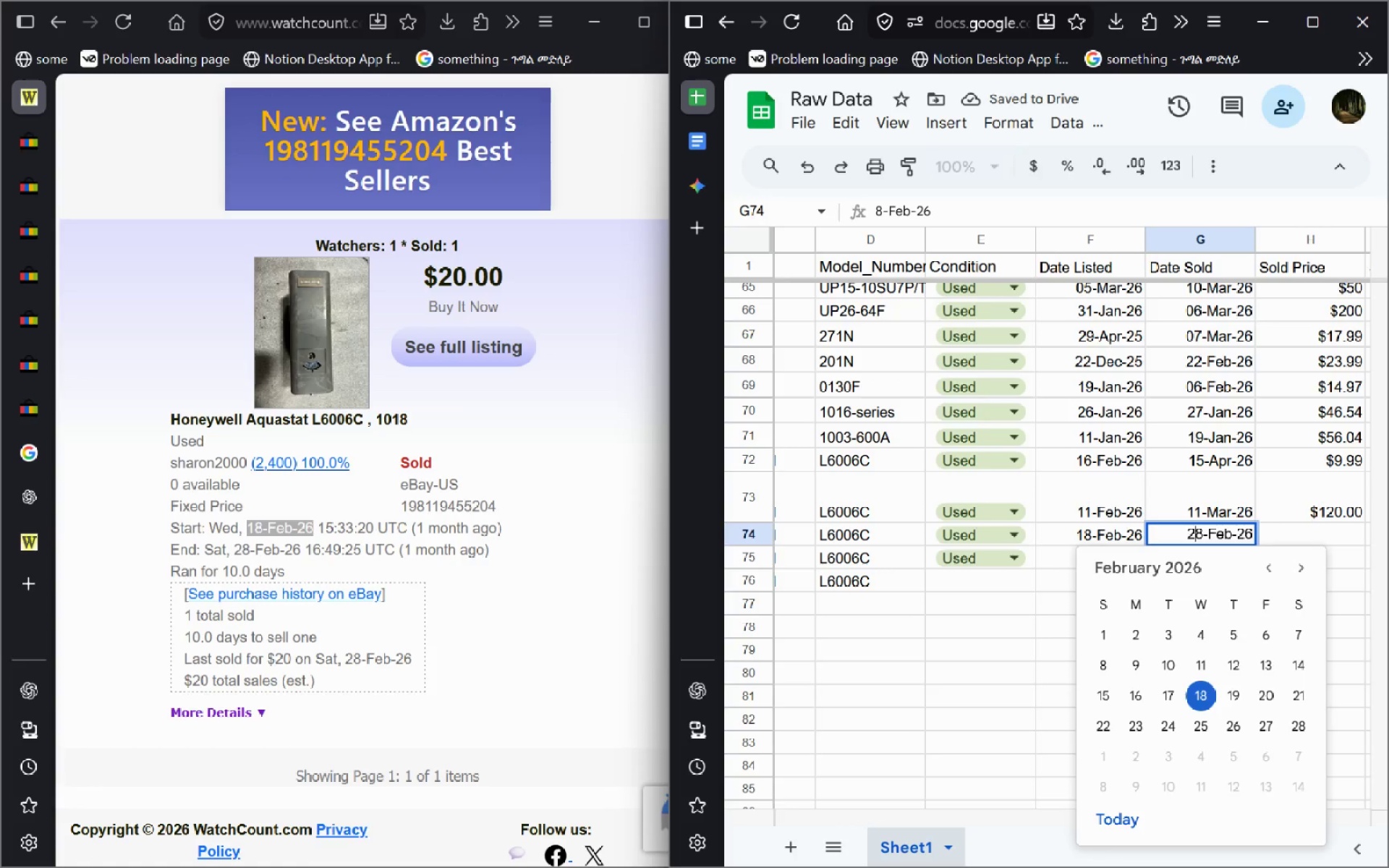 
key(2)
 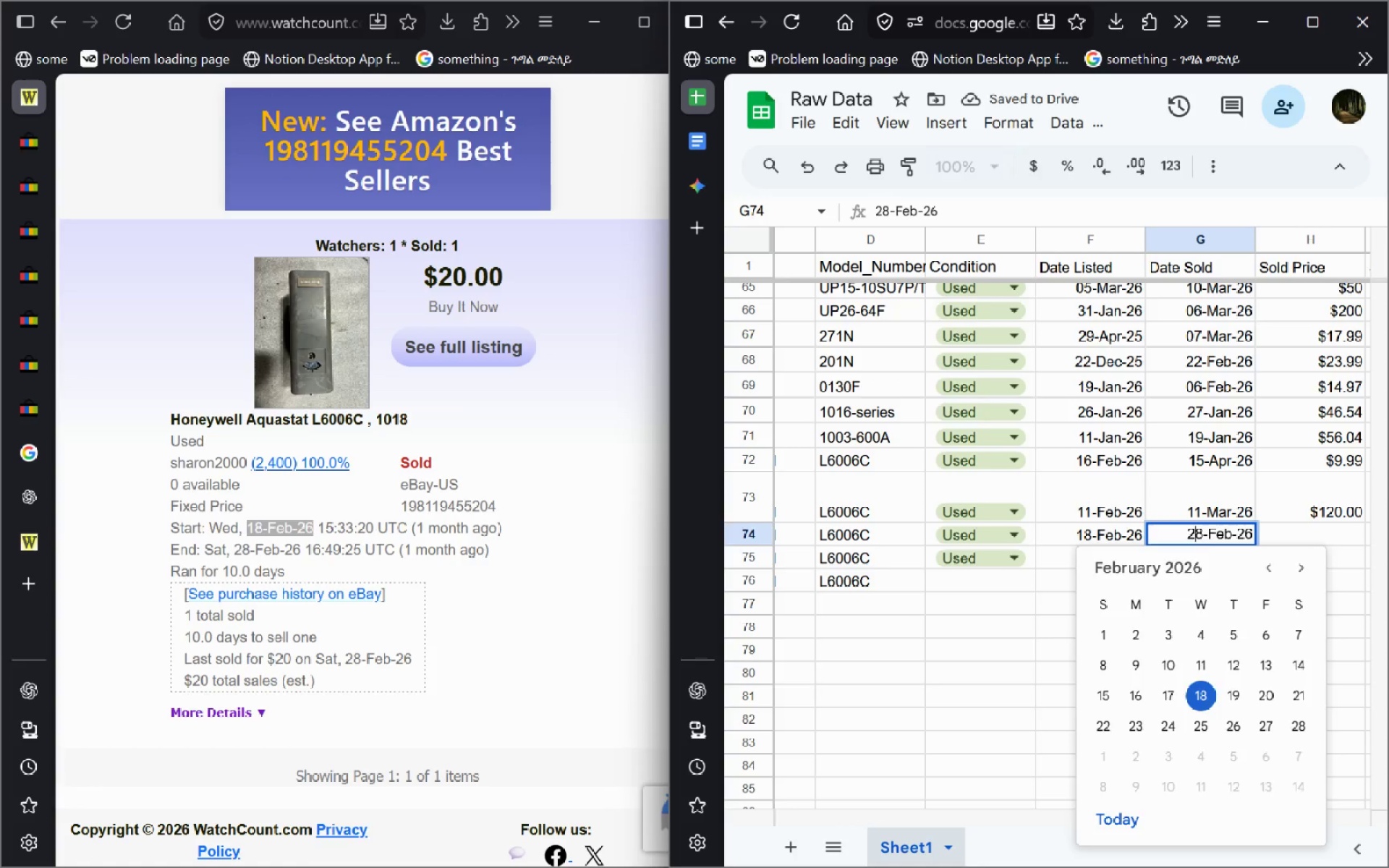 
key(Enter)
 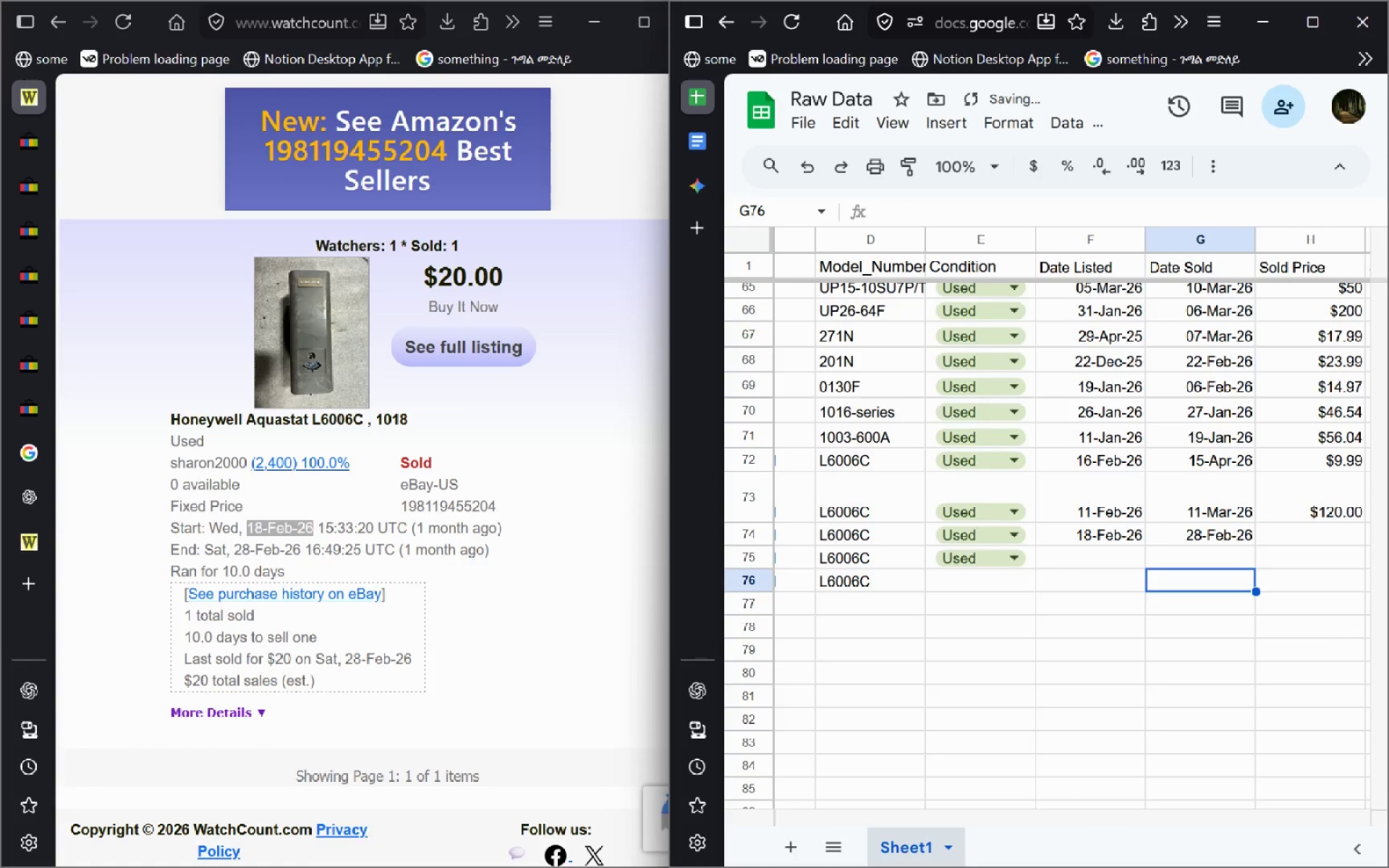 
key(ArrowDown)
 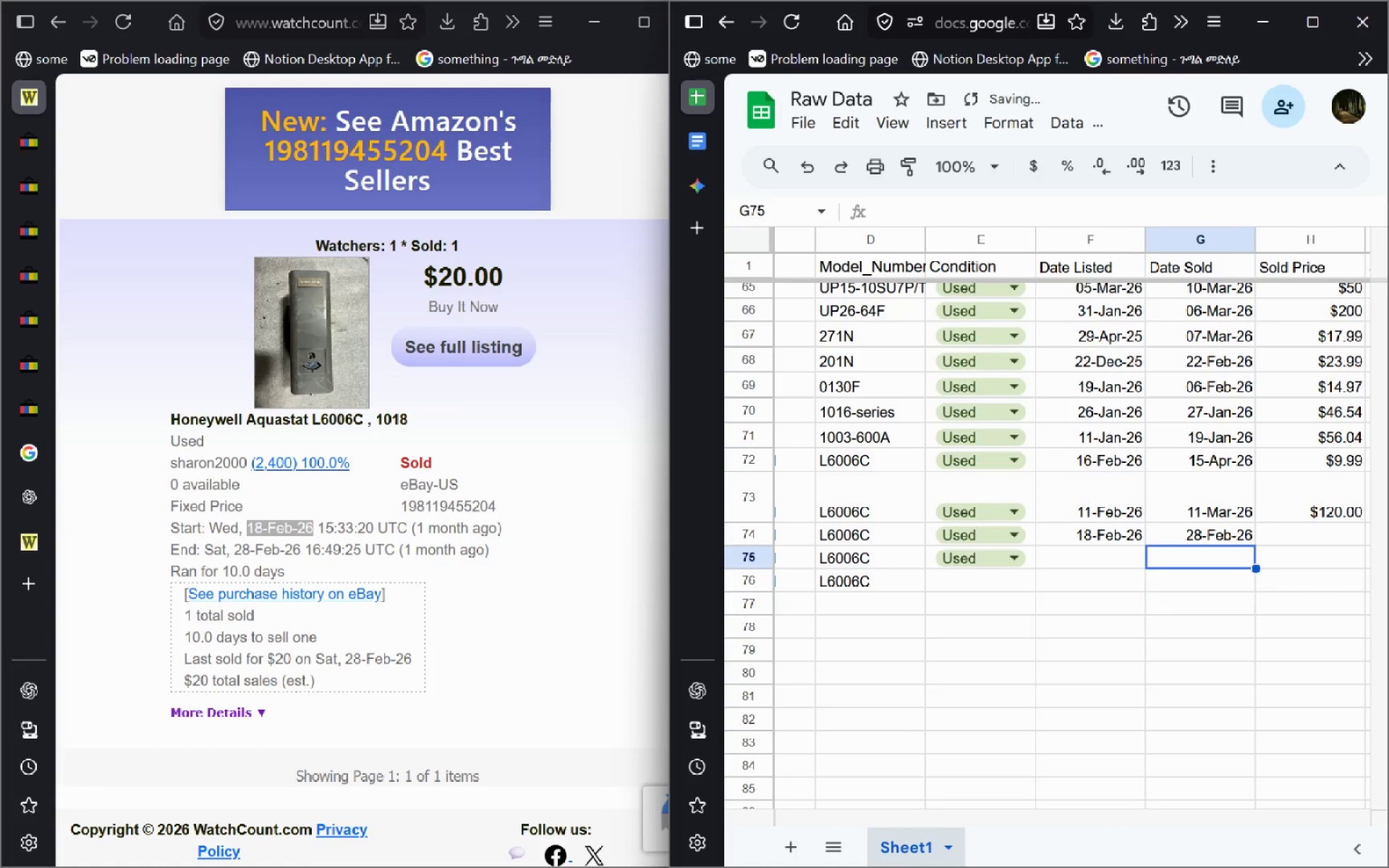 
key(ArrowUp)
 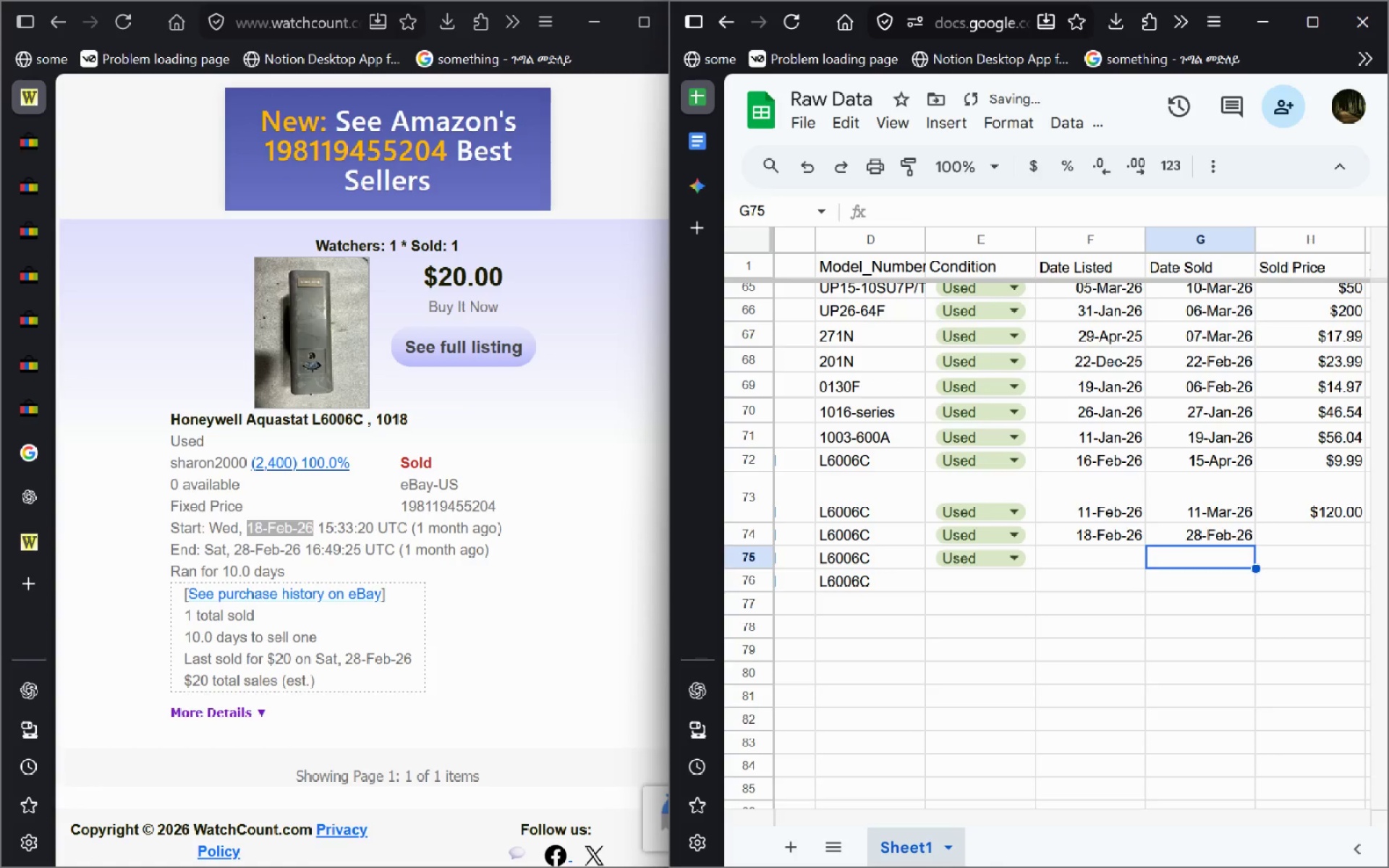 
key(ArrowUp)
 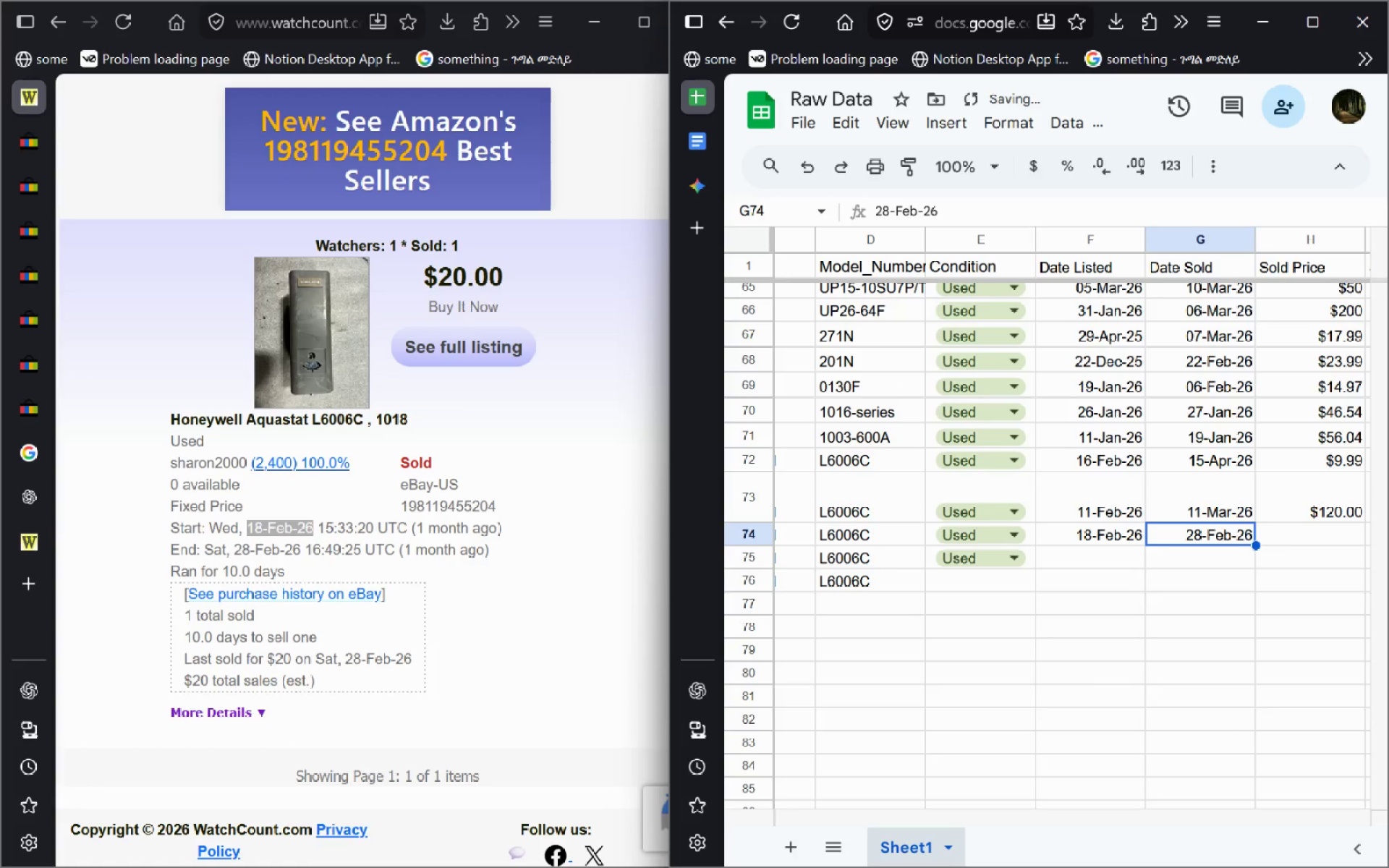 
key(ArrowRight)
 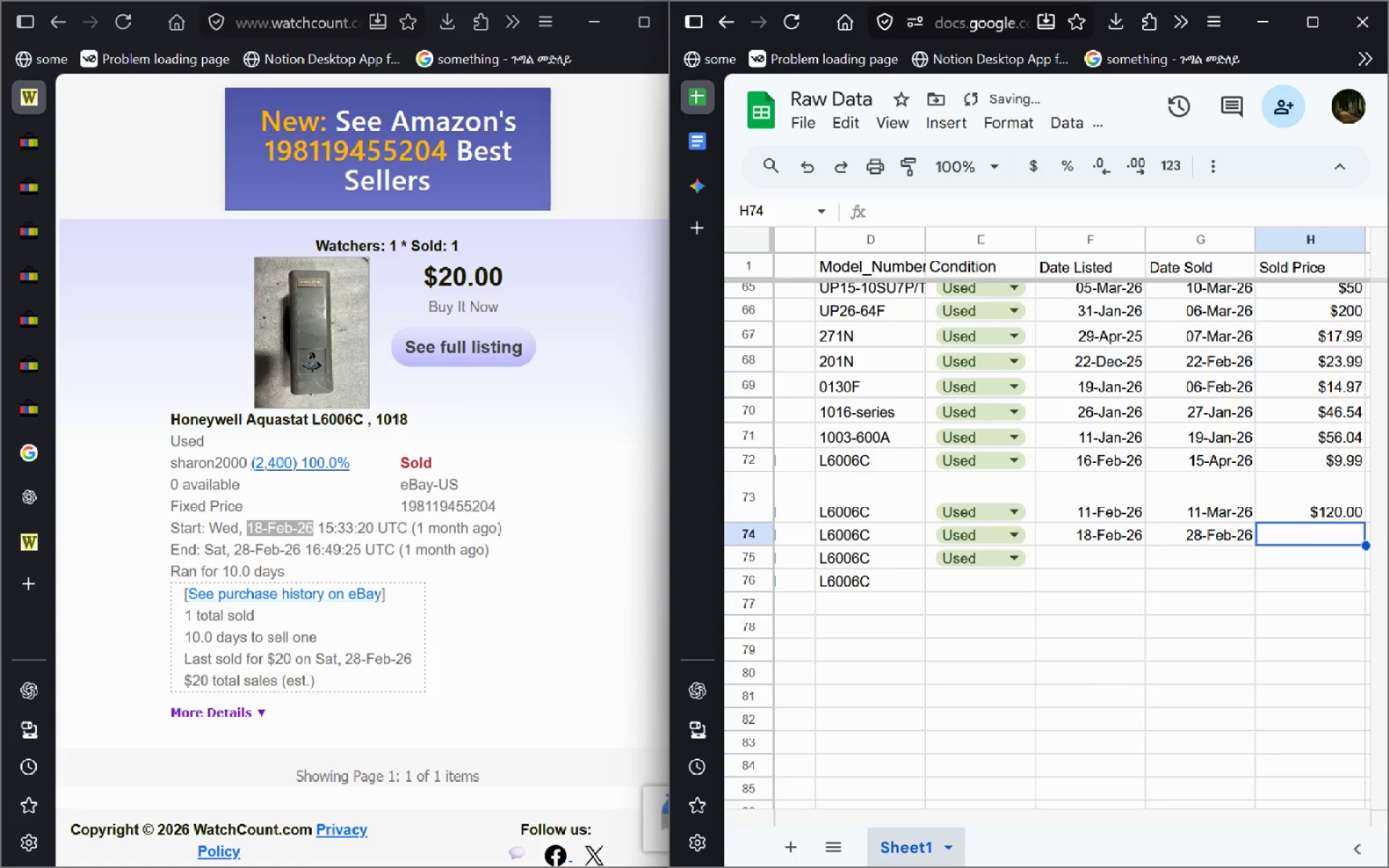 
key(Shift+ShiftRight)
 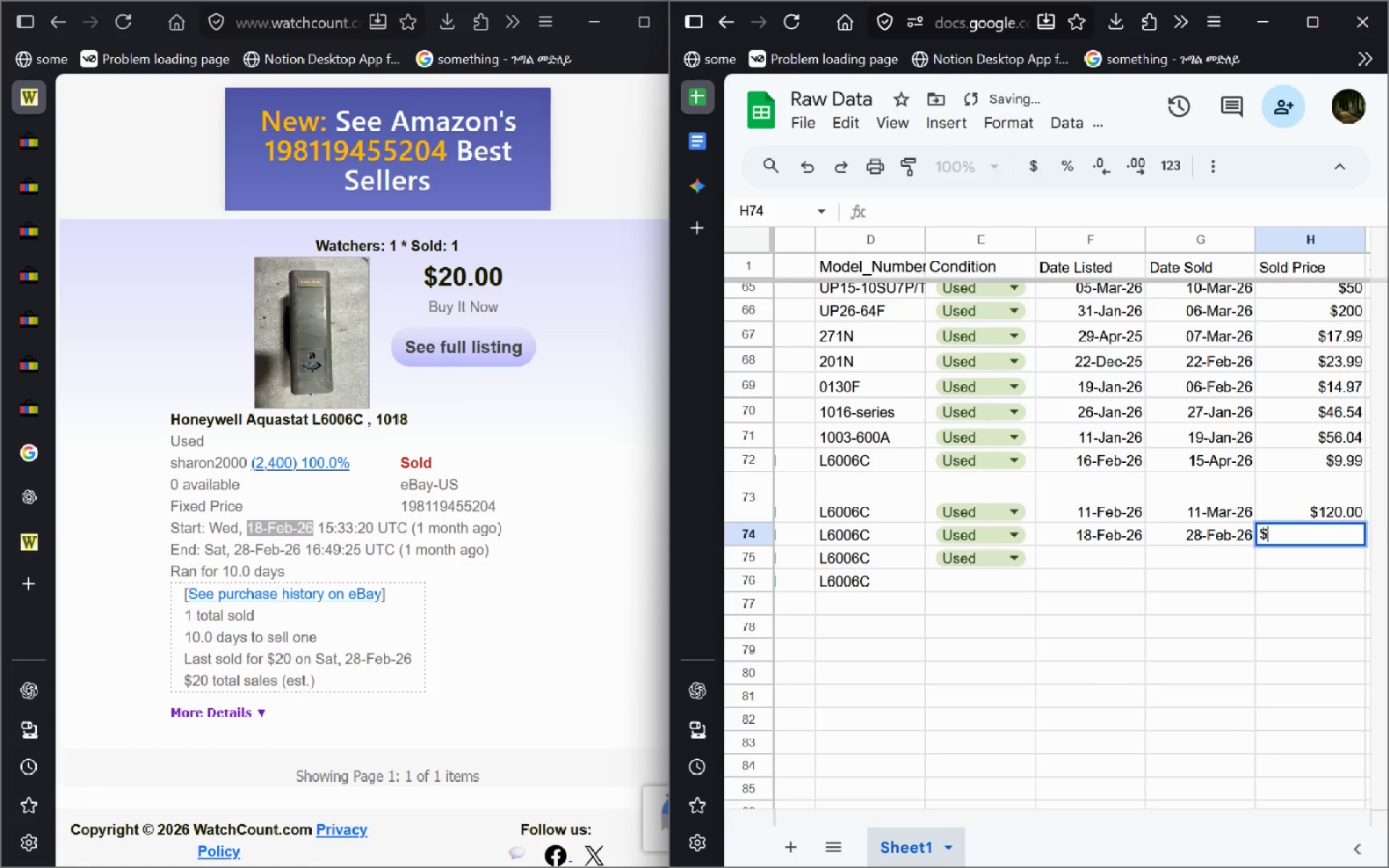 
key(Shift+4)
 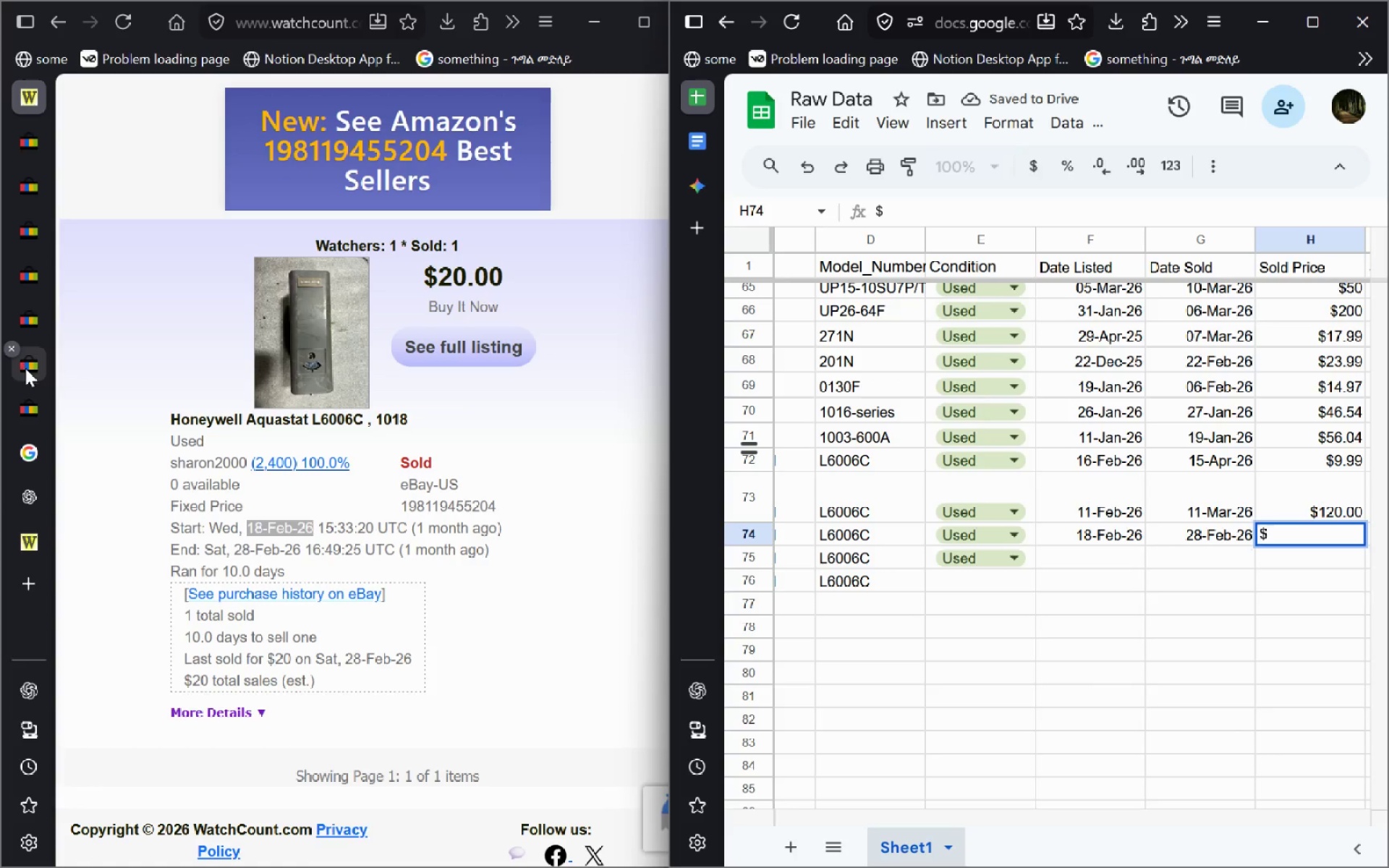 
left_click([28, 327])
 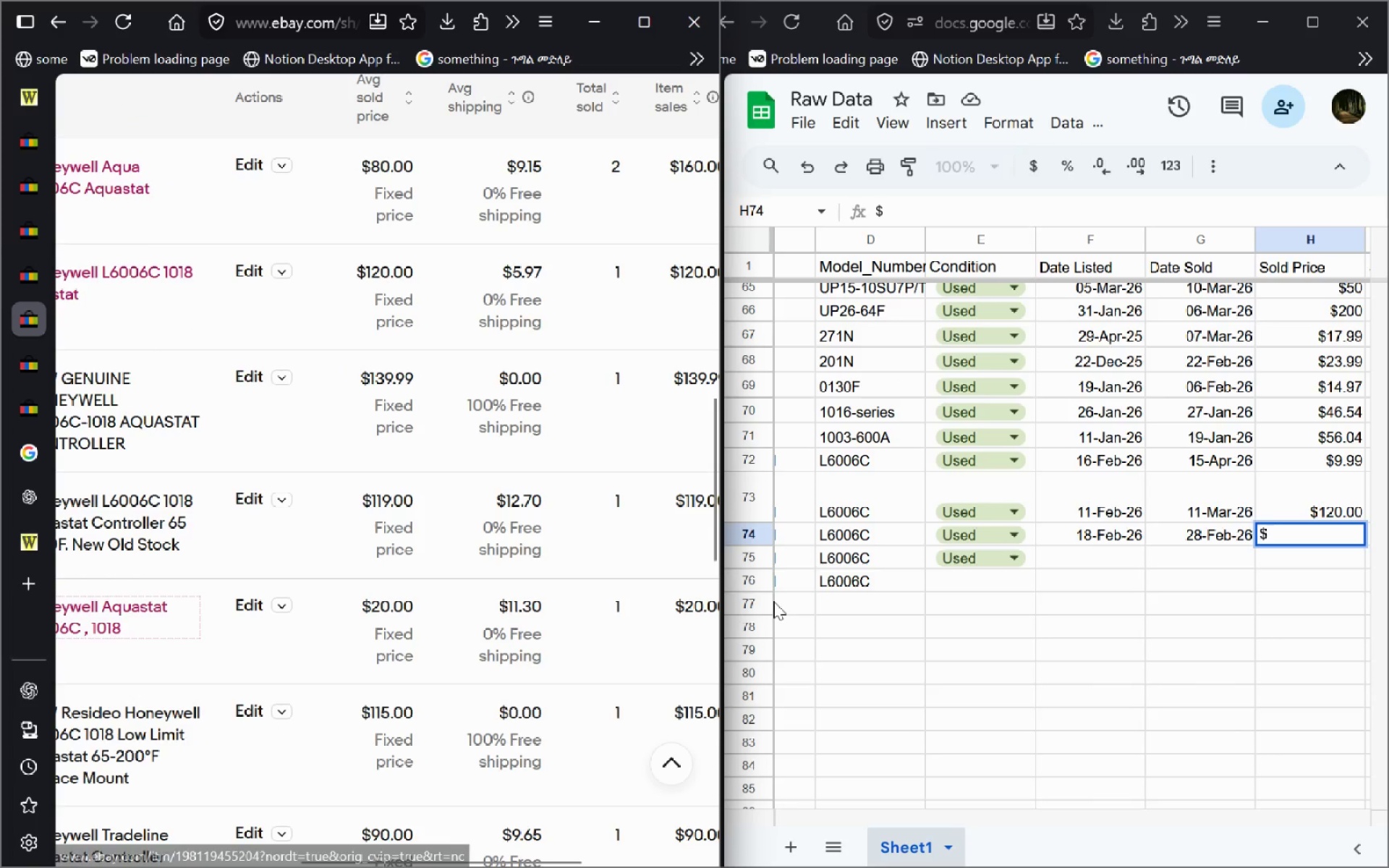 
type(222)
 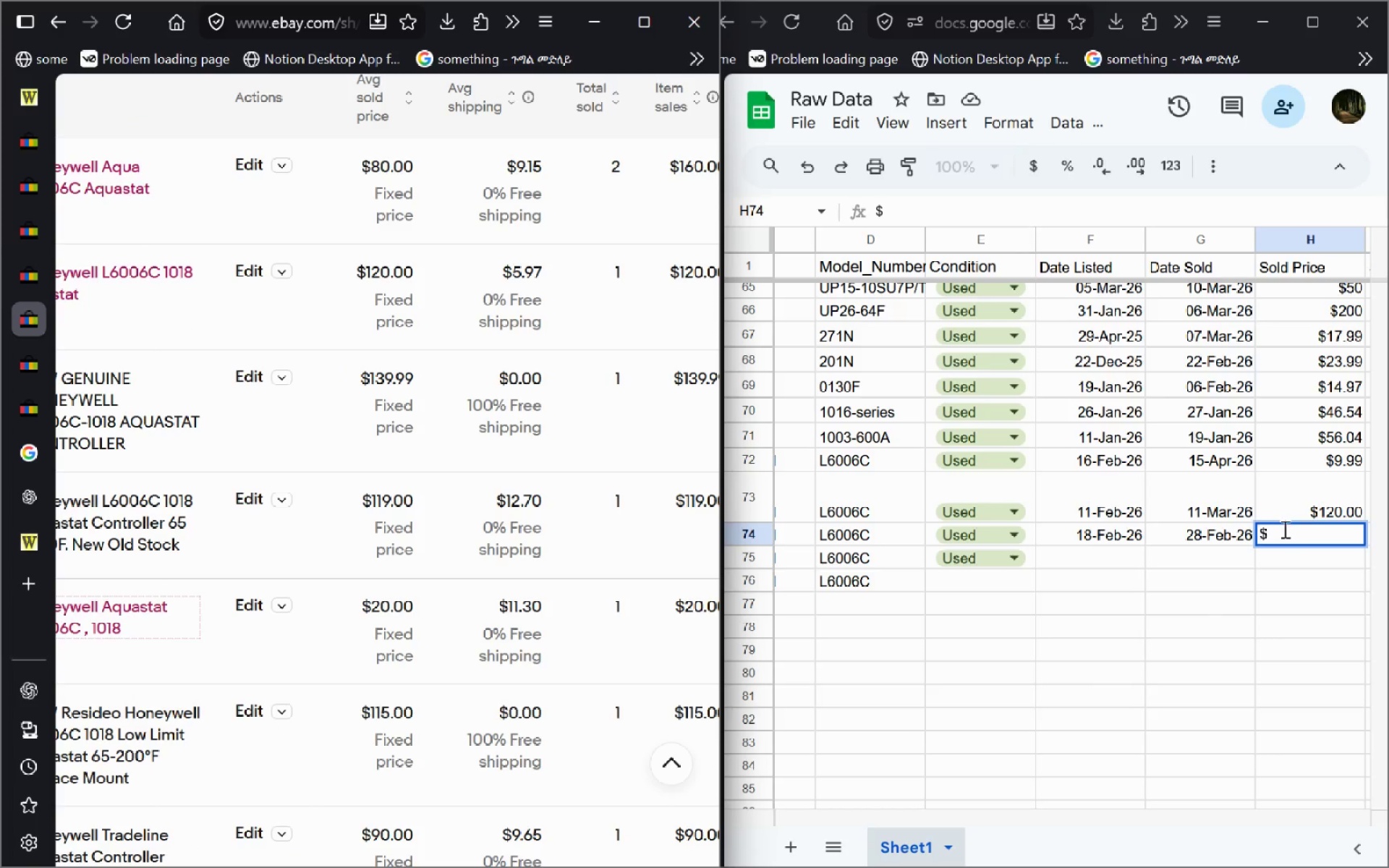 
left_click([1272, 529])
 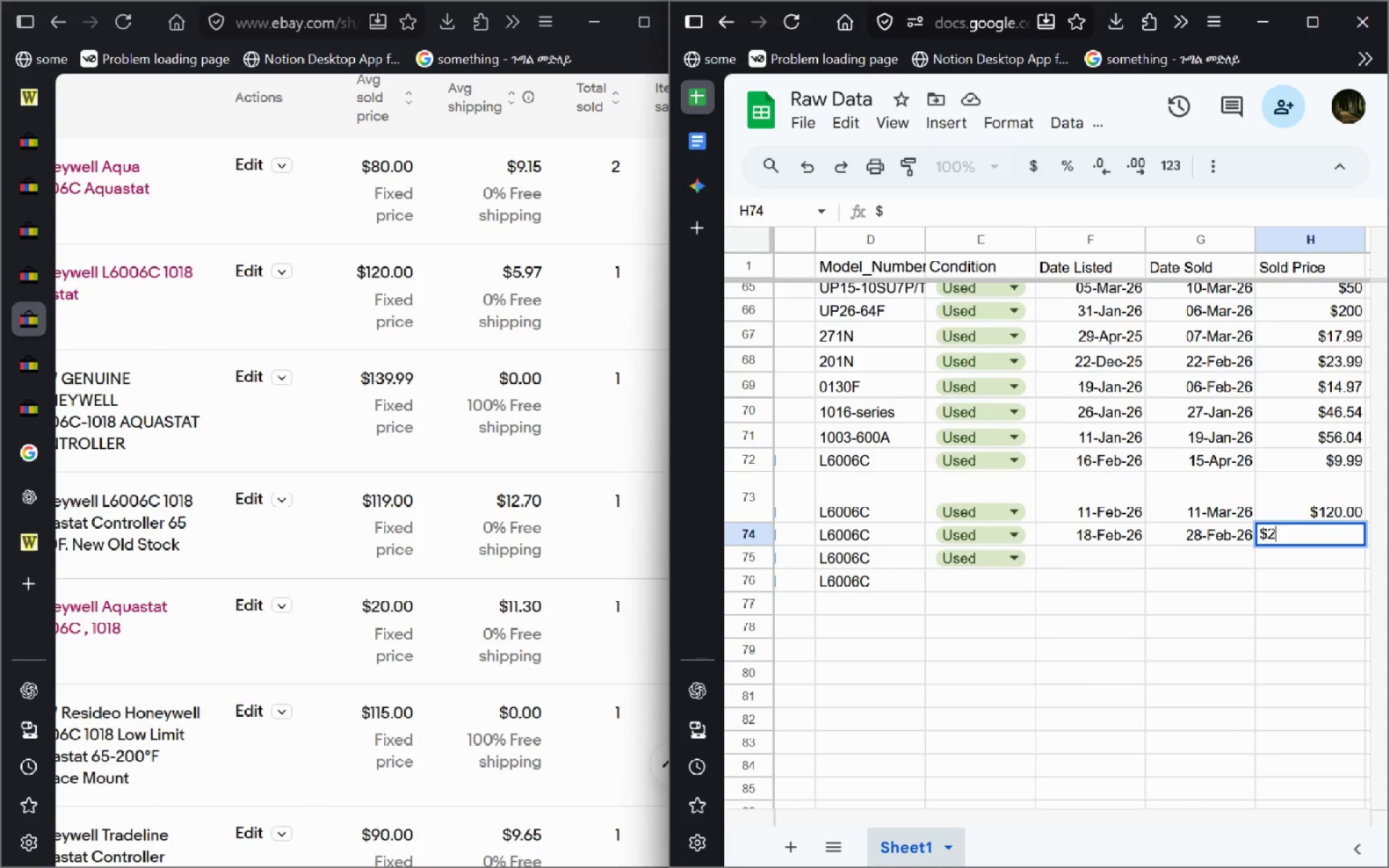 
type(20.00)
 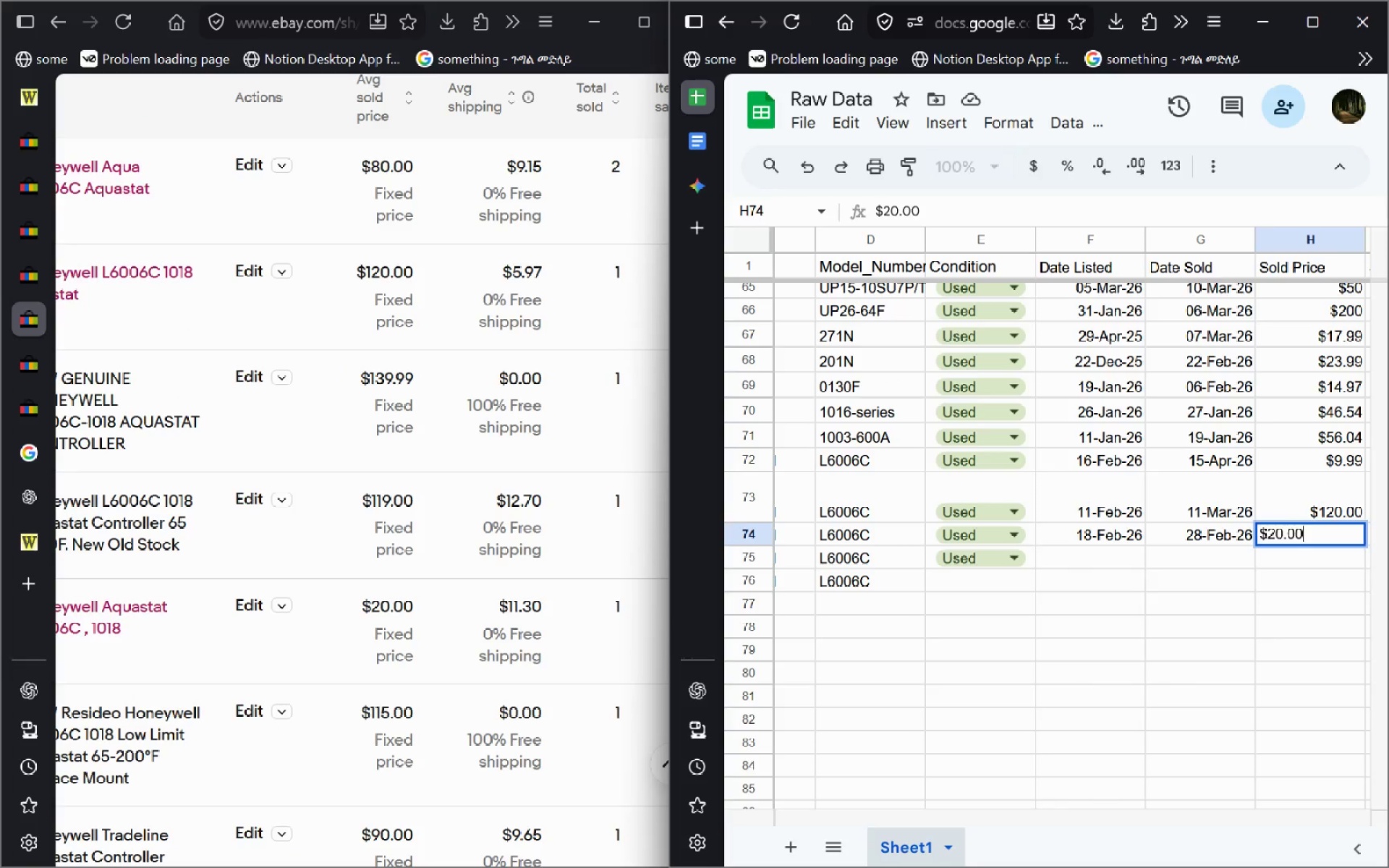 
key(Enter)
 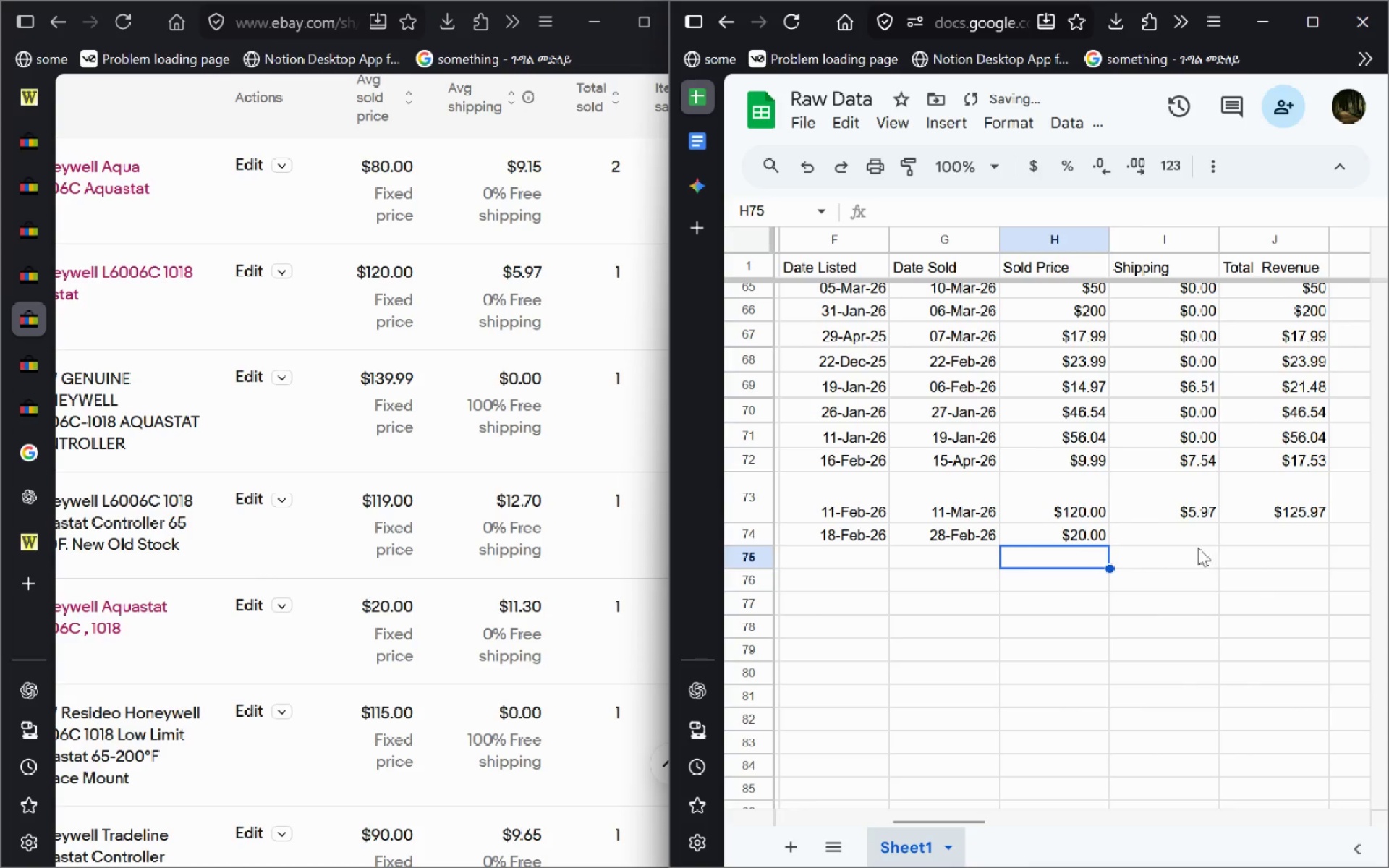 
left_click([1192, 522])
 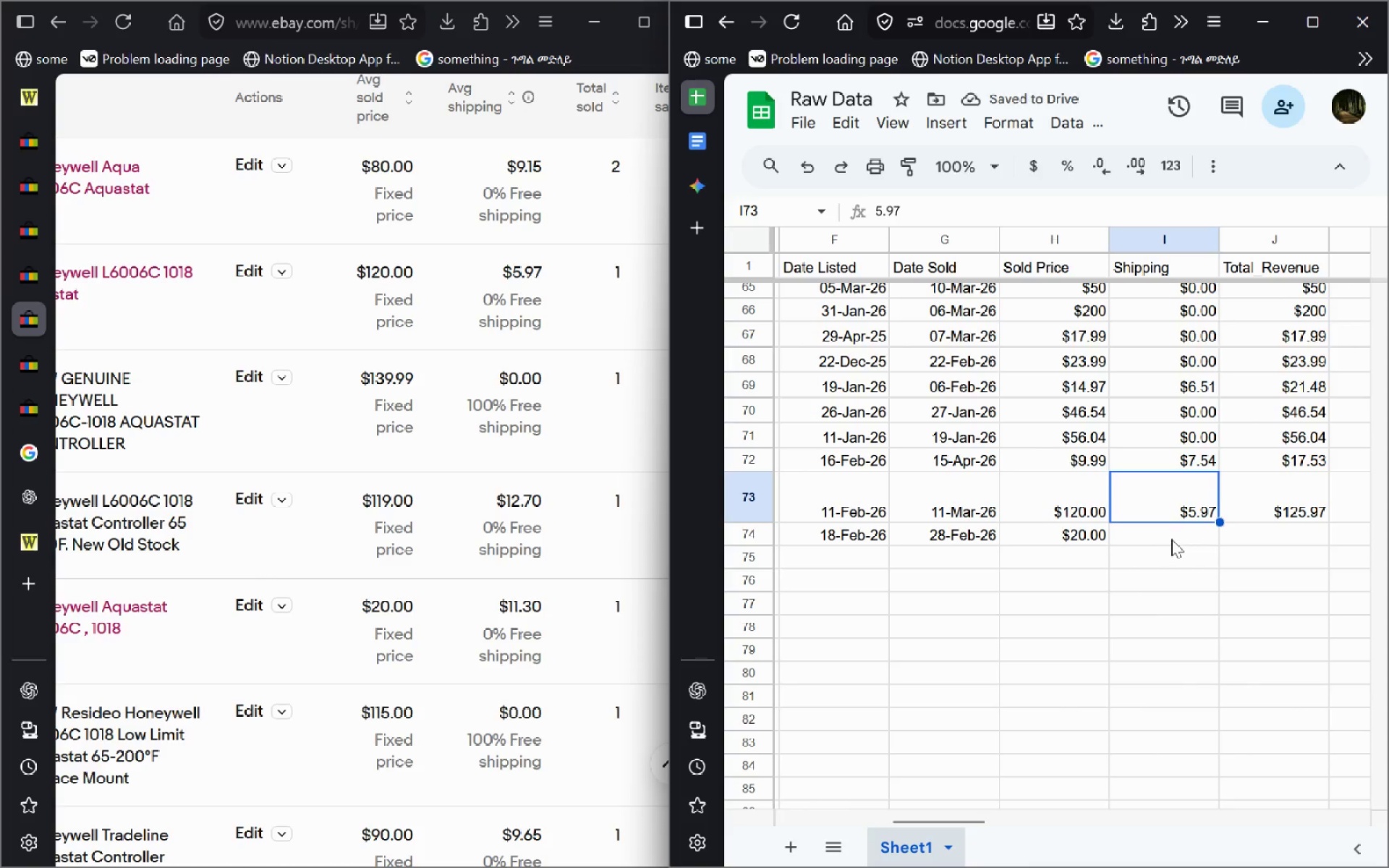 
left_click([1171, 539])
 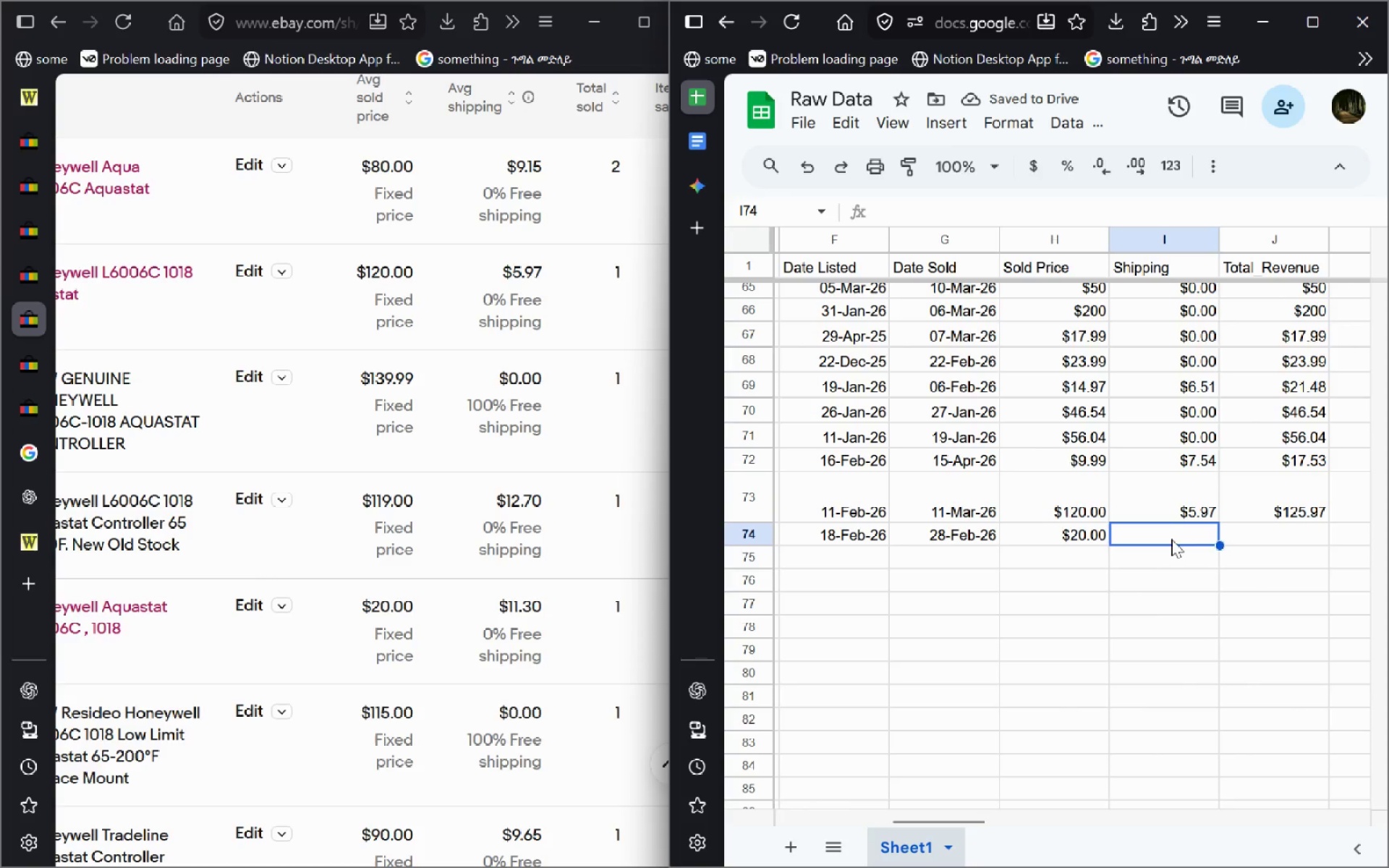 
type($11.30)
 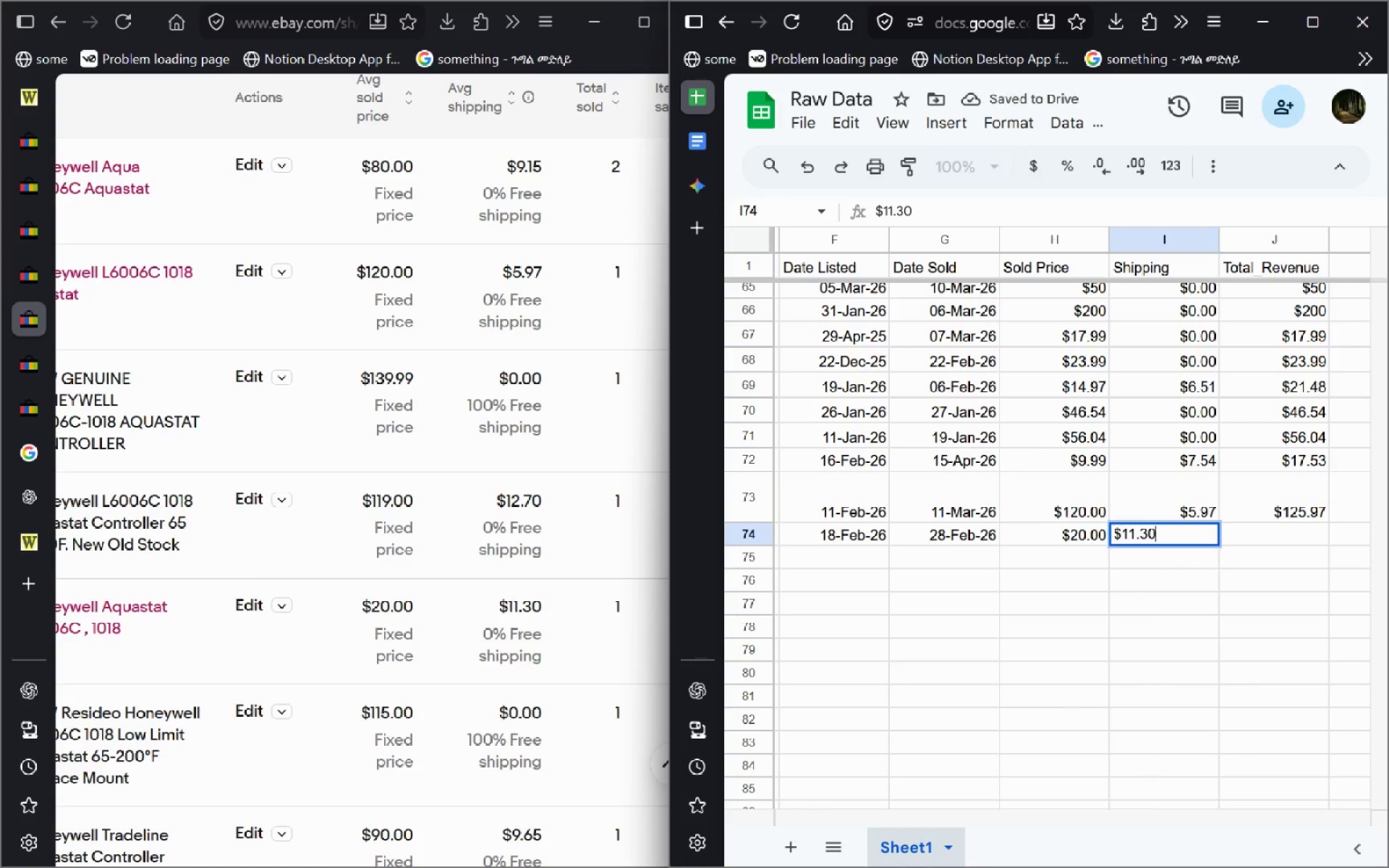 
key(Enter)
 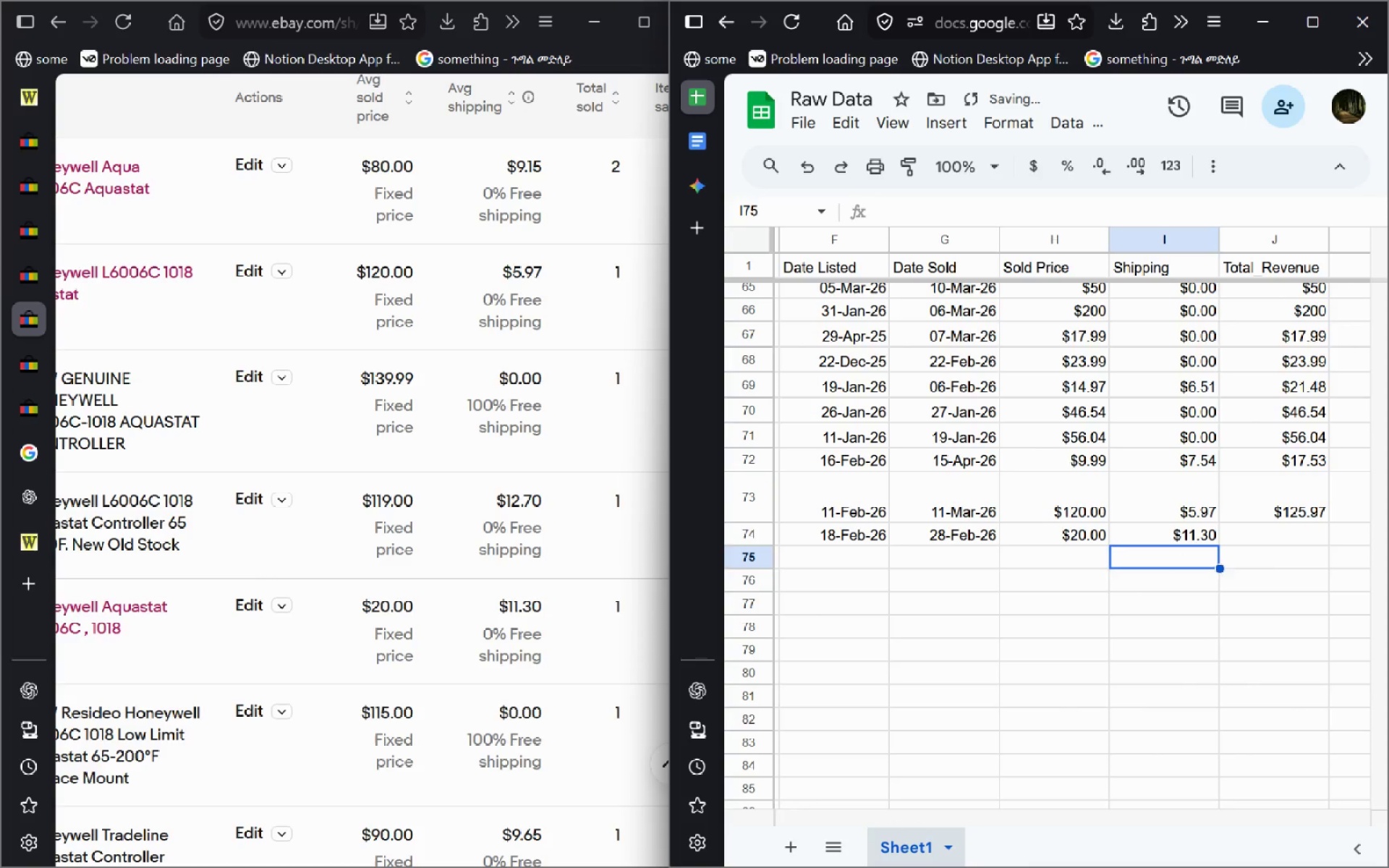 
key(ArrowUp)
 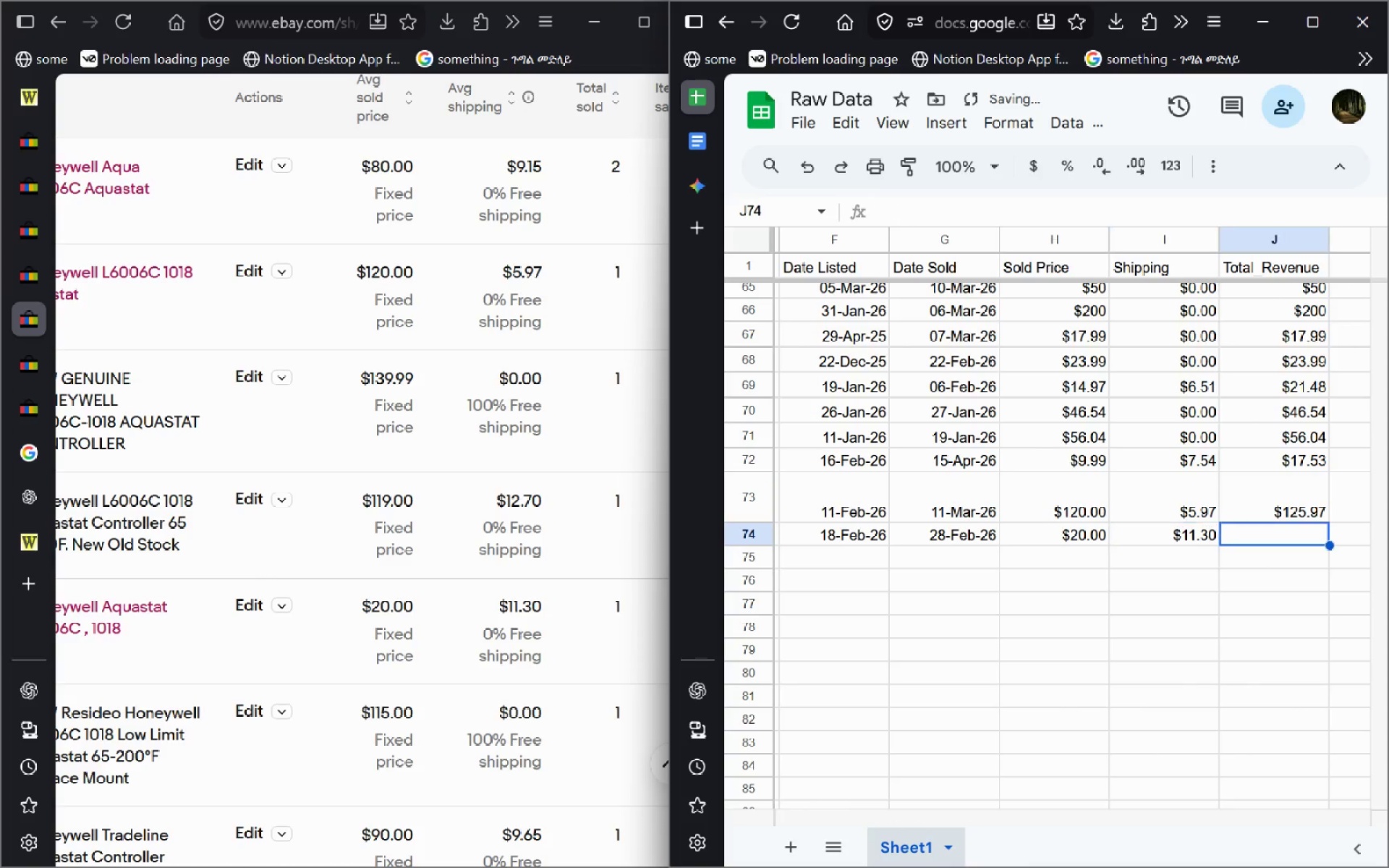 
key(ArrowRight)
 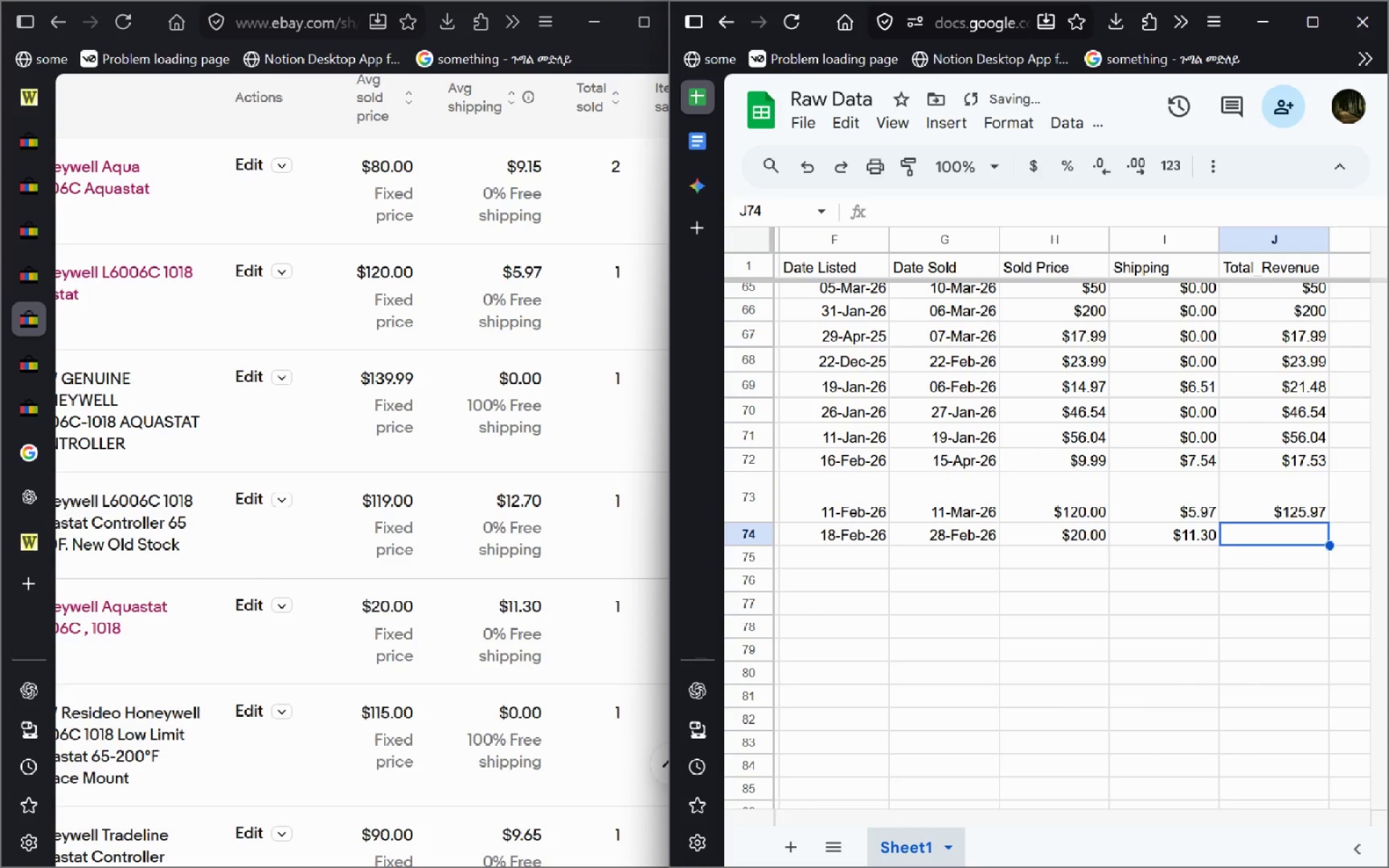 
key(Shift+ShiftRight)
 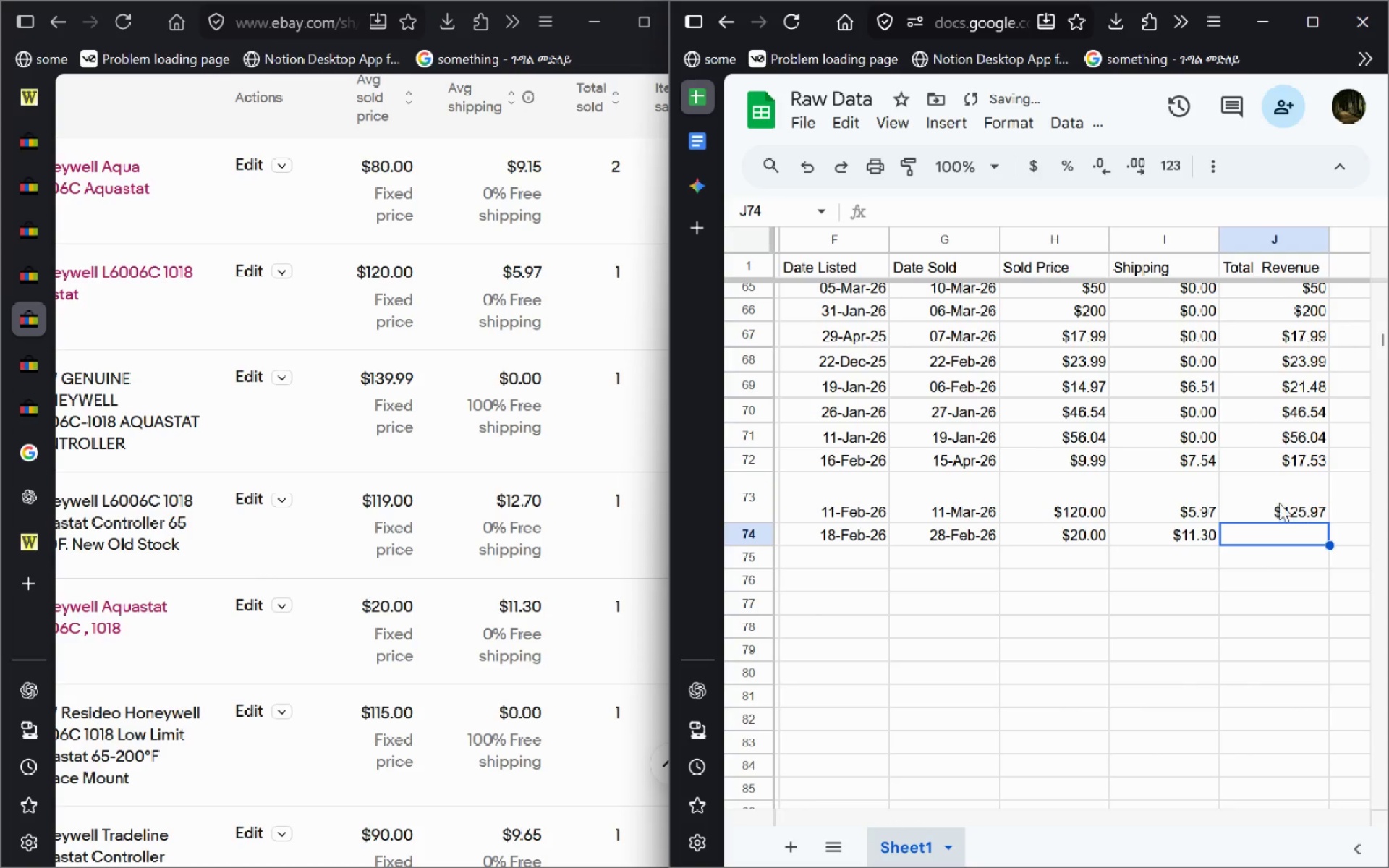 
left_click_drag(start_coordinate=[1278, 503], to_coordinate=[1312, 483])
 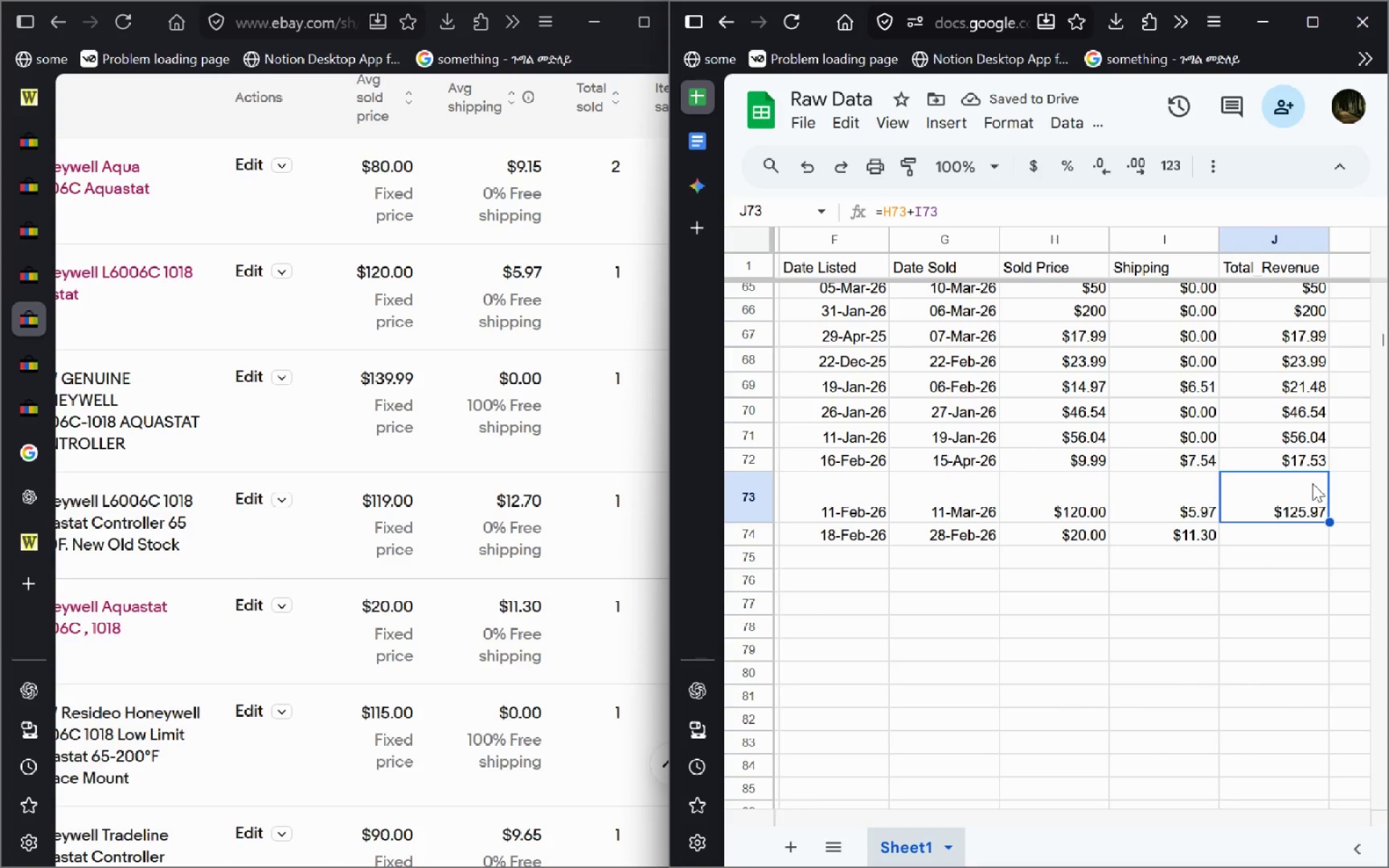 
left_click([1312, 483])
 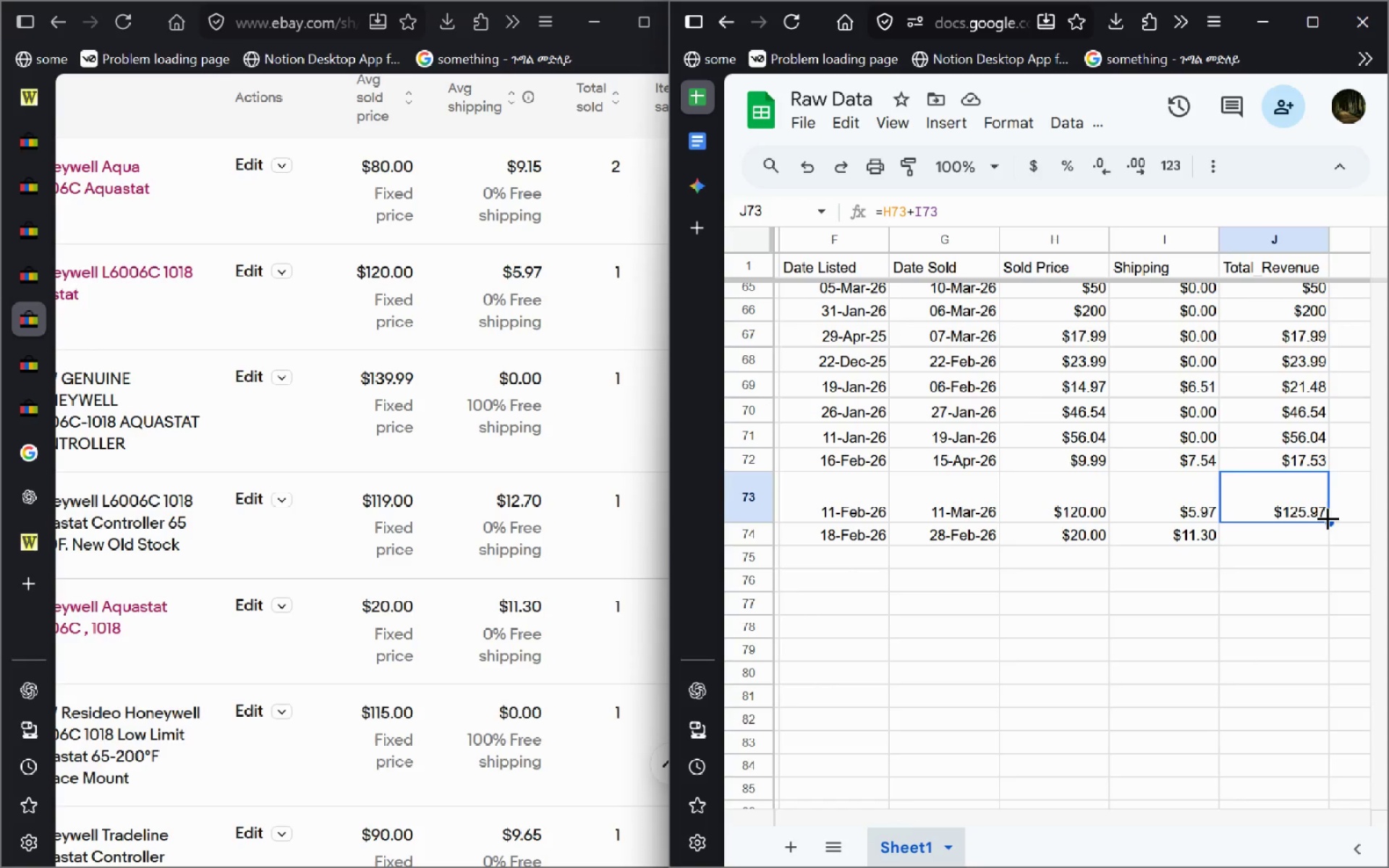 
left_click_drag(start_coordinate=[1330, 520], to_coordinate=[1331, 537])
 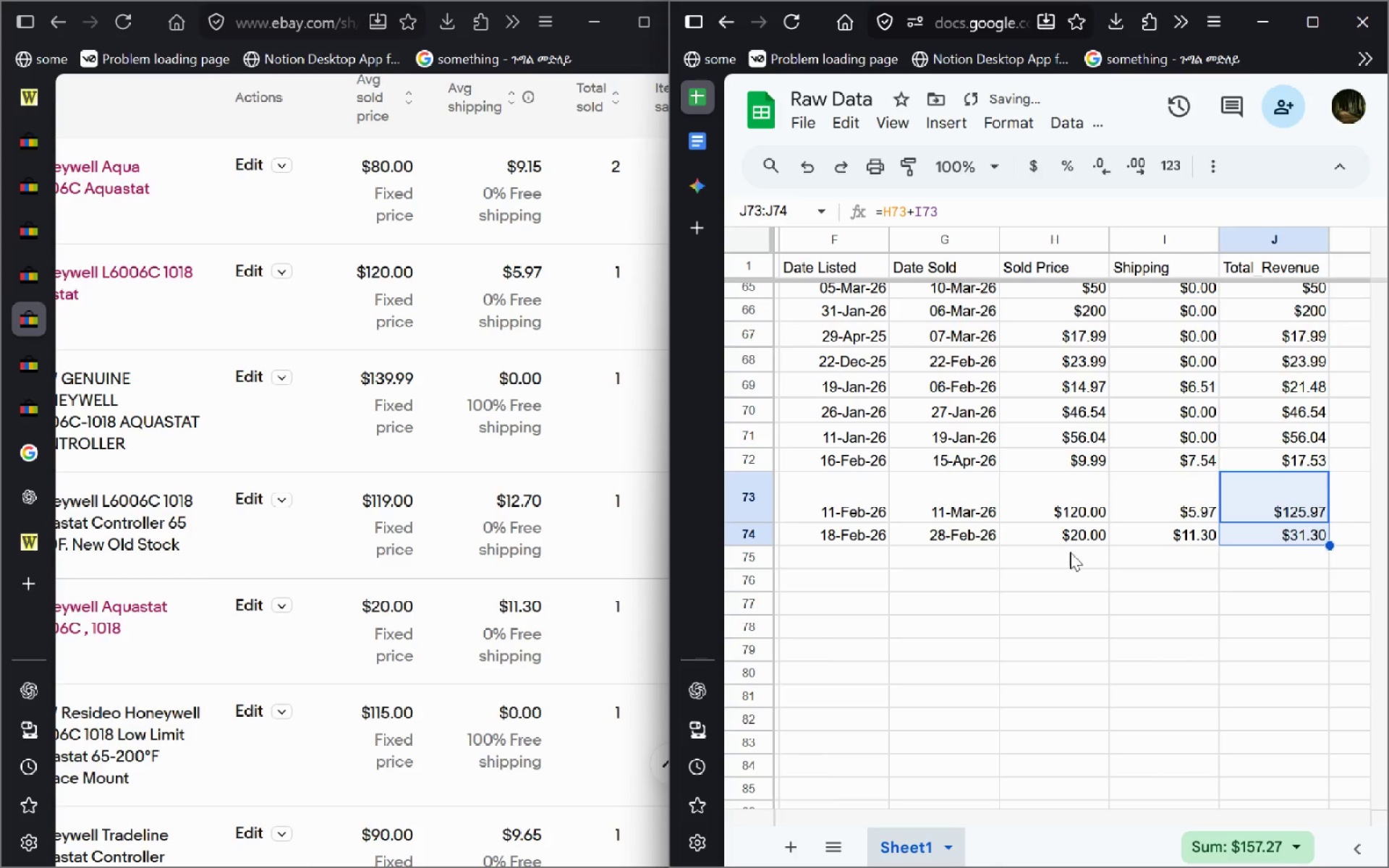 
mouse_move([1024, 545])
 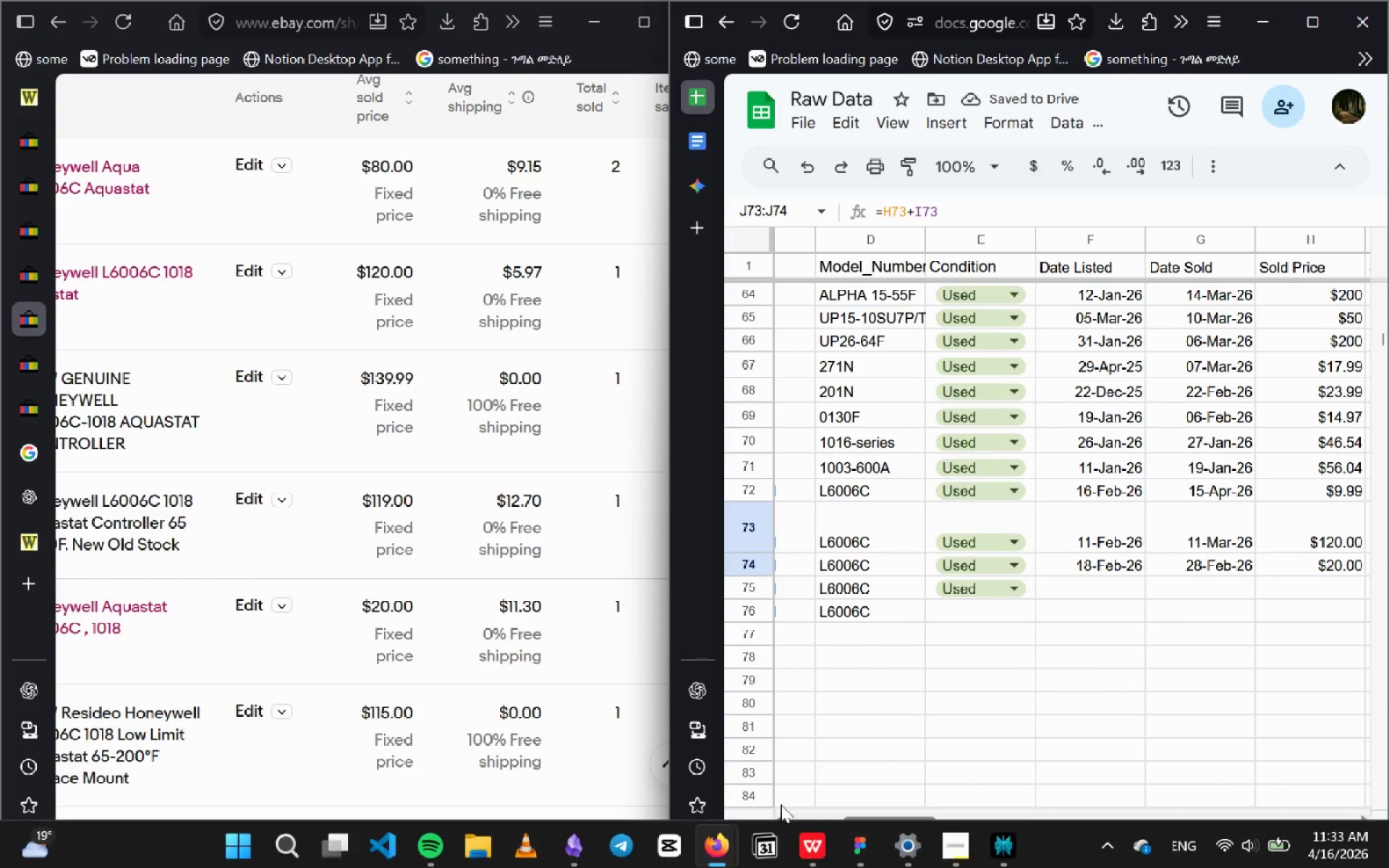 
left_click([613, 854])
 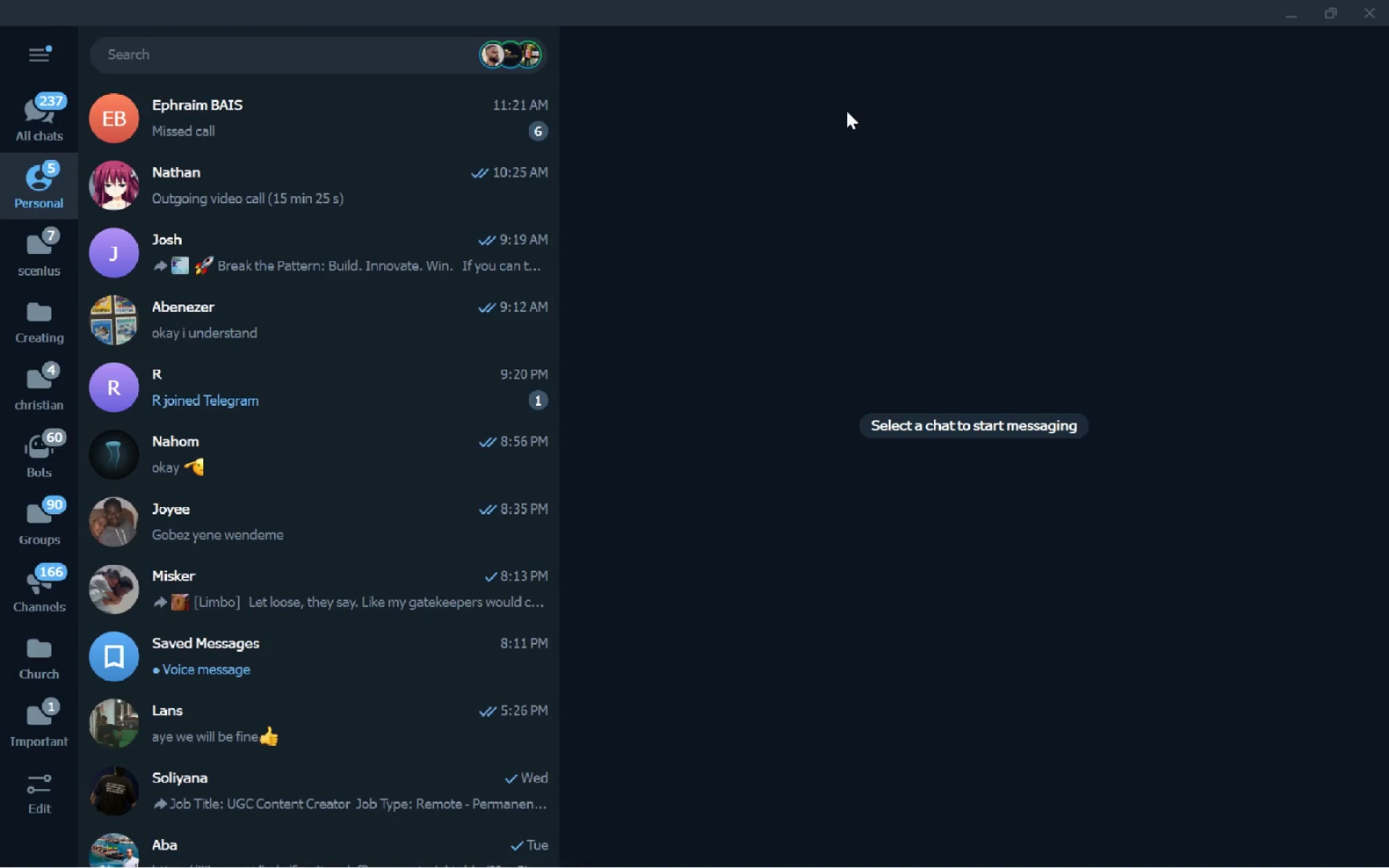 
wait(6.33)
 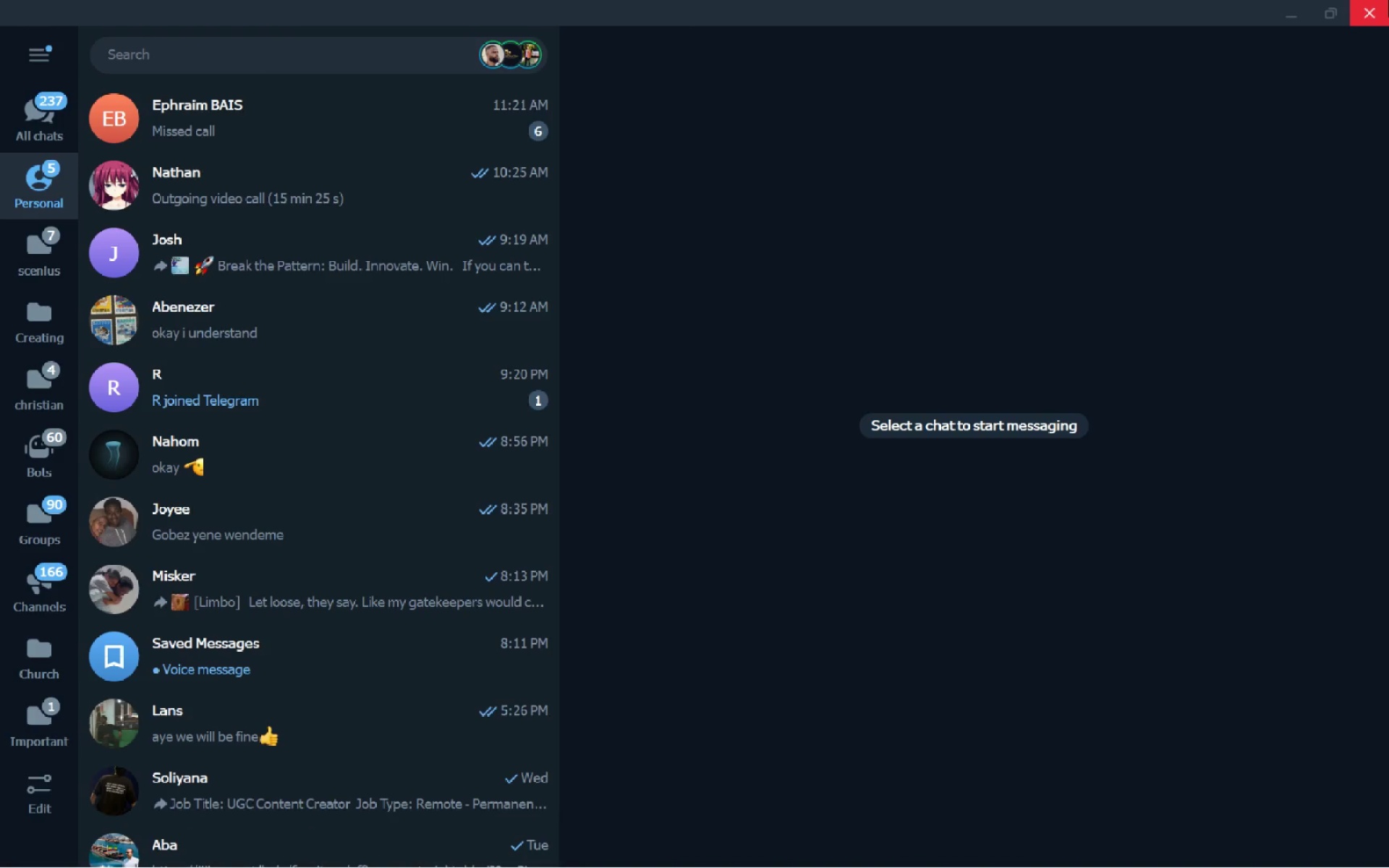 
left_click([354, 123])
 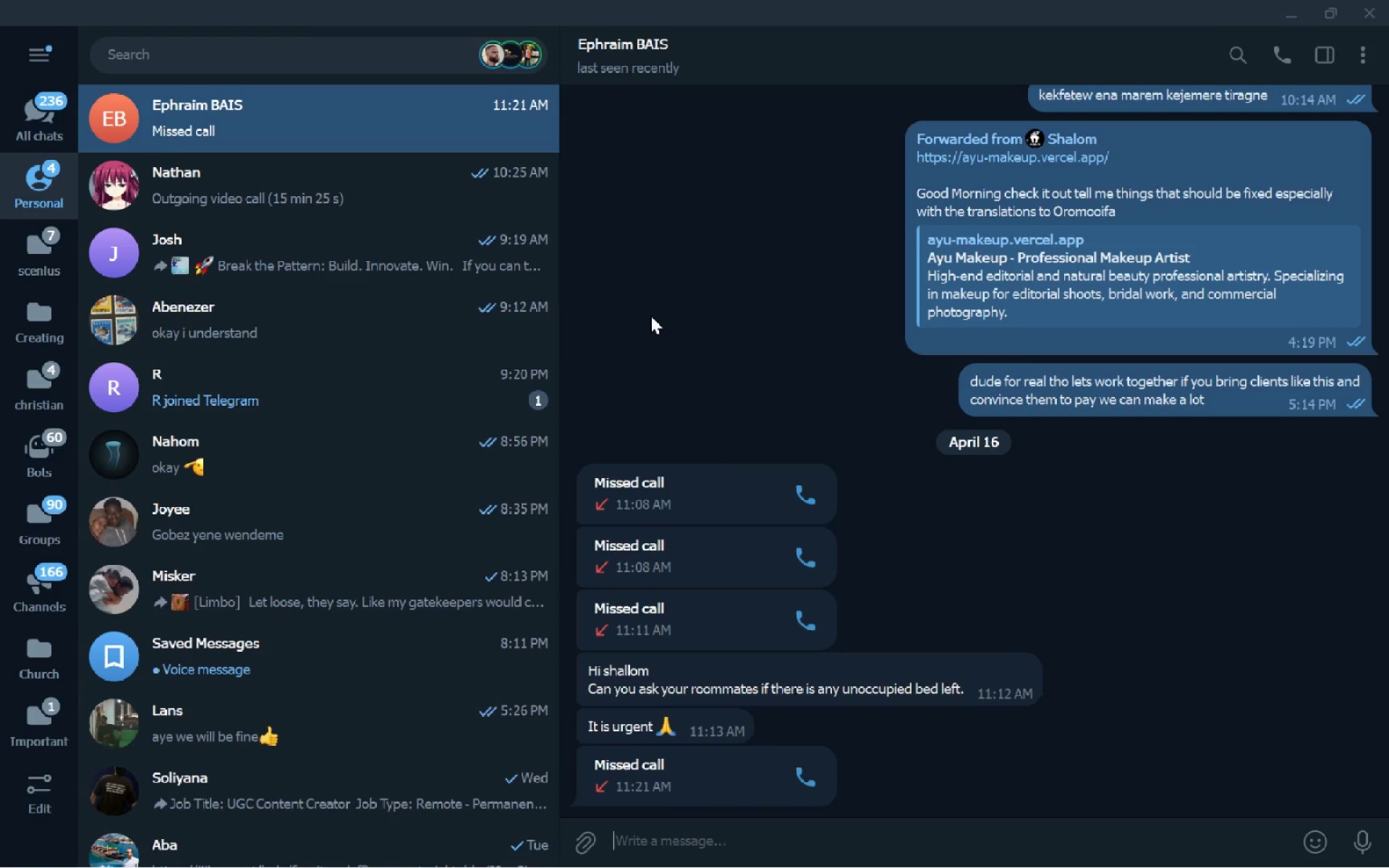 